 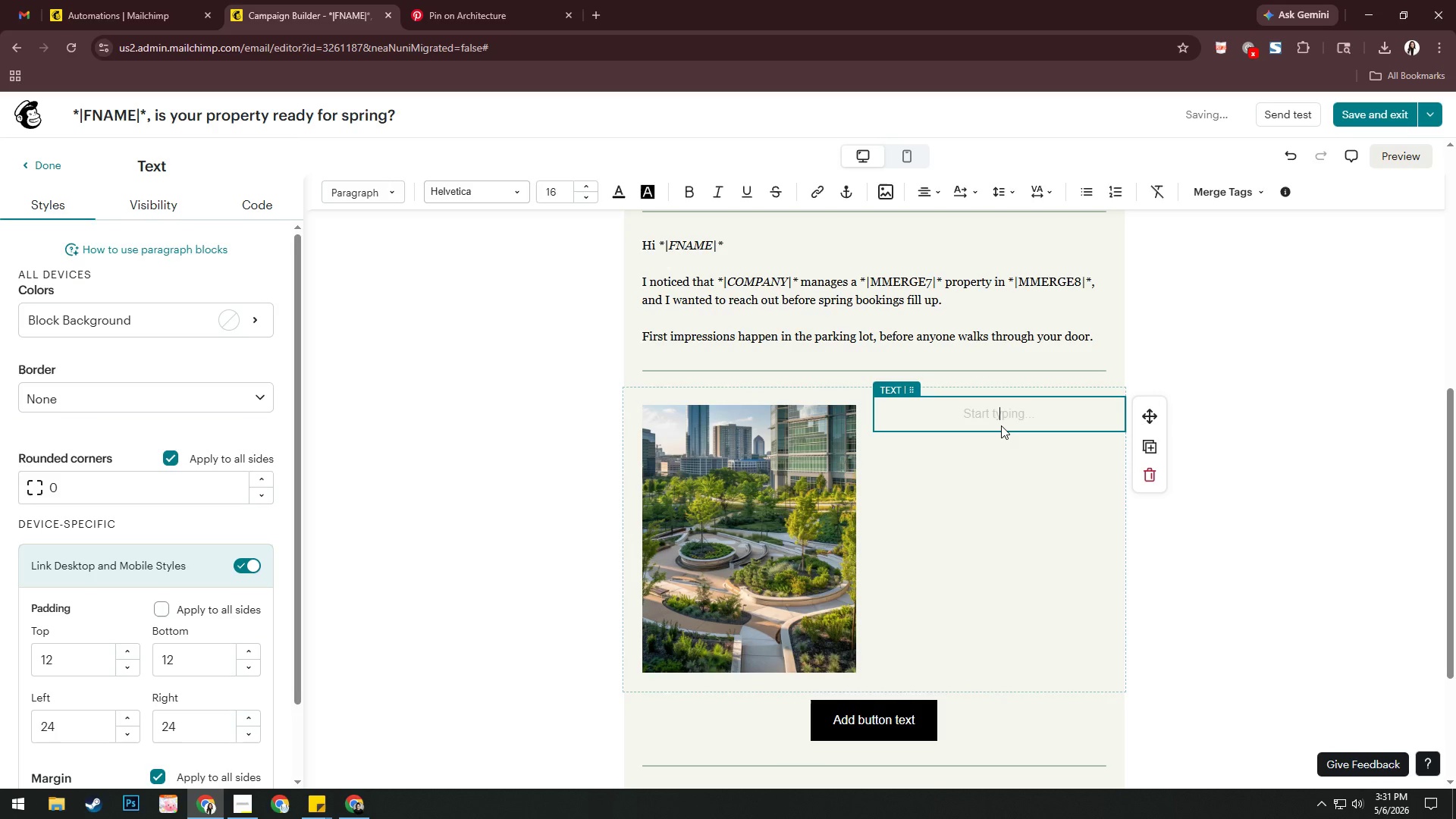 
left_click([509, 193])
 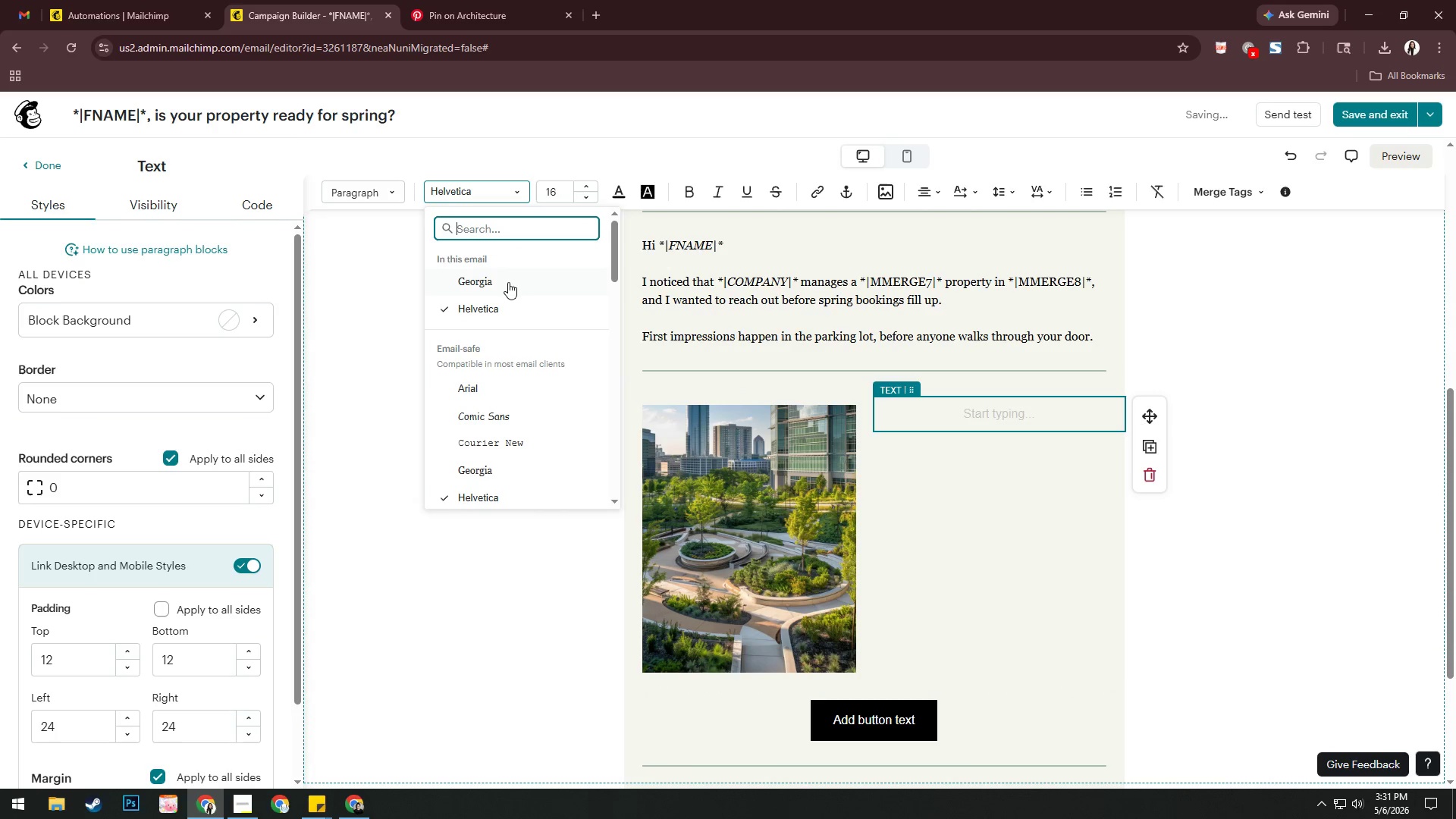 
left_click([508, 283])
 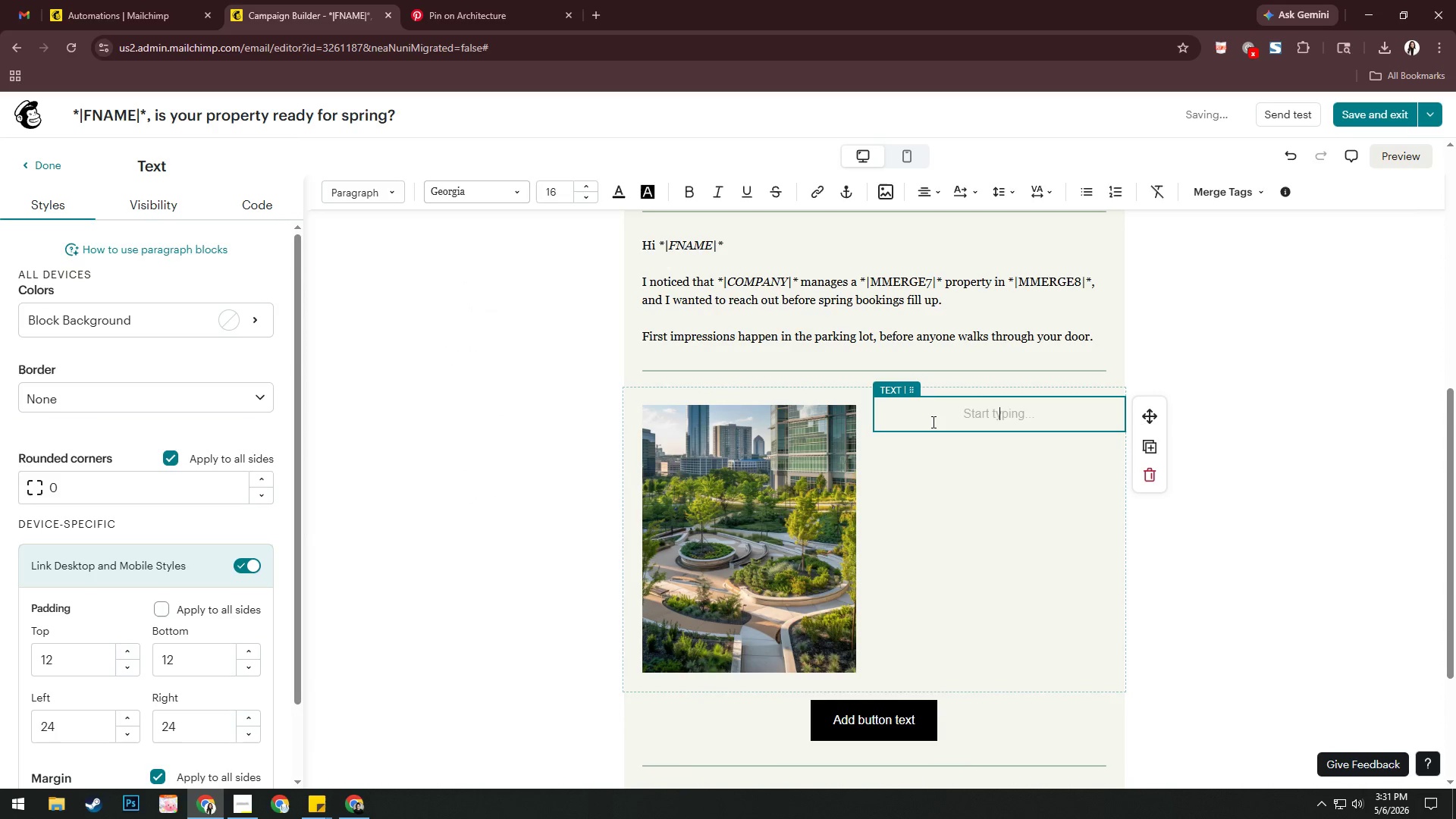 
type(When )
 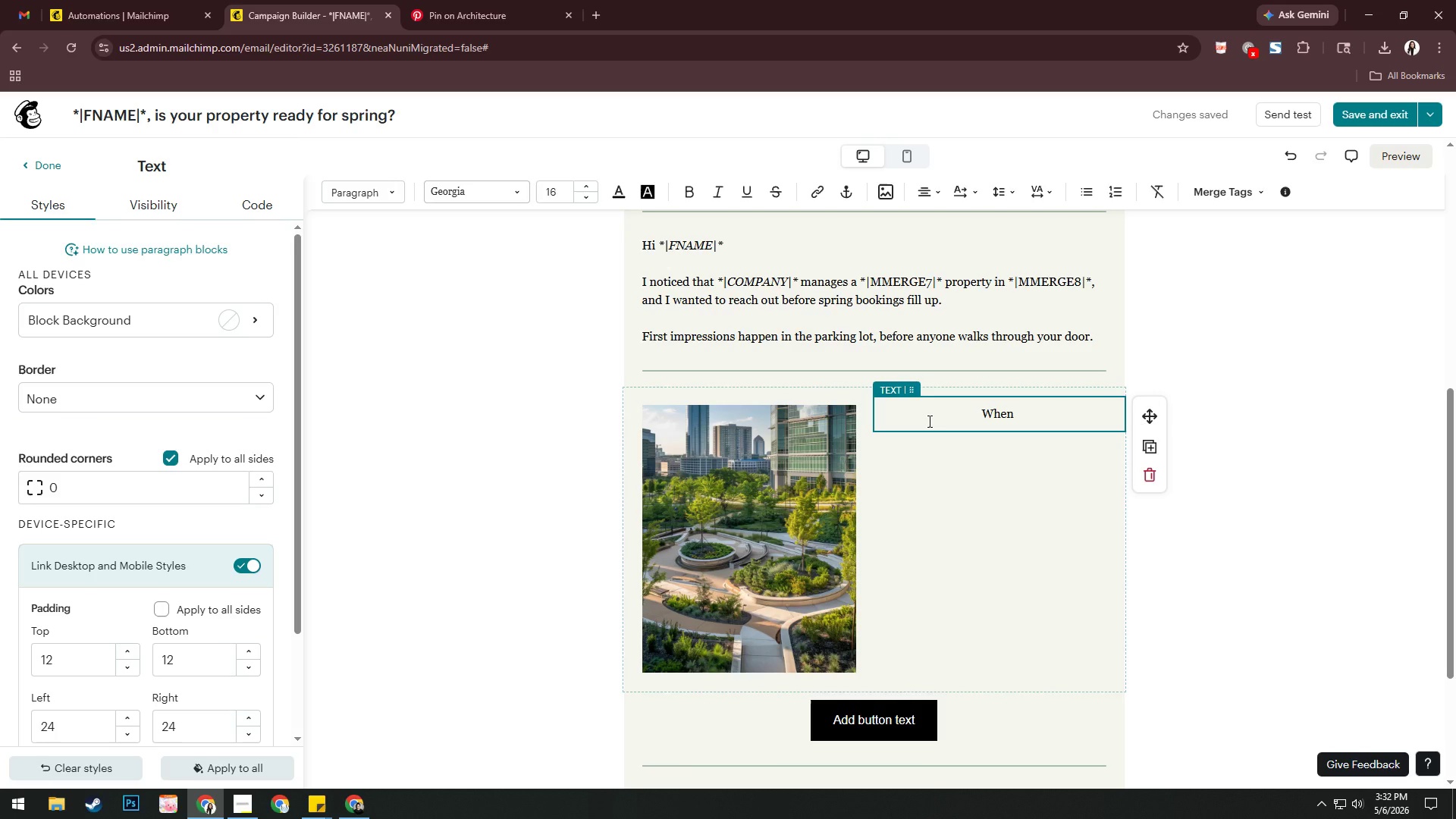 
wait(6.89)
 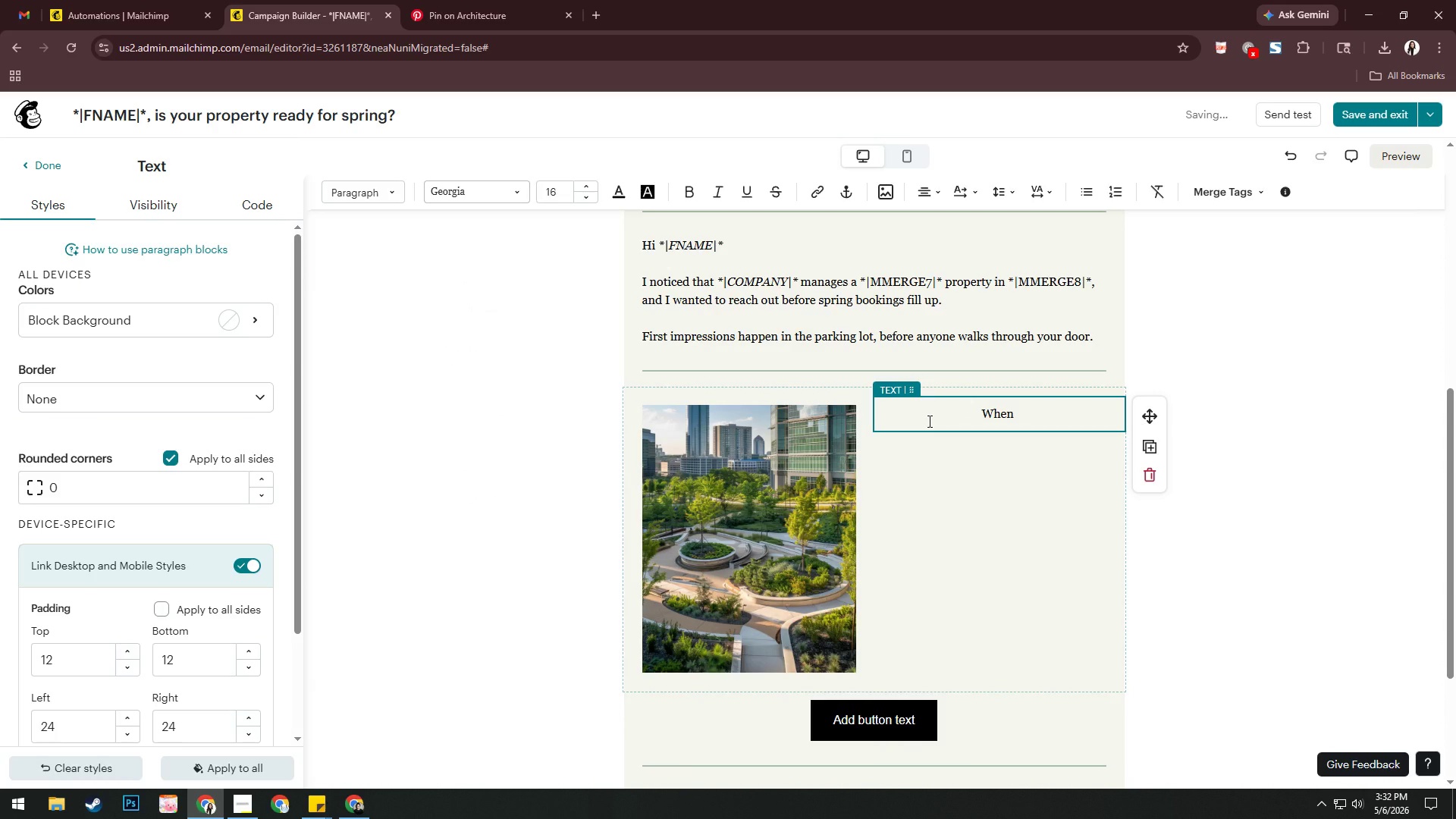 
type(customer )
key(Backspace)
type(s fr)
key(Backspace)
key(Backspace)
type(drive by yout)
key(Backspace)
type(r ori===)
key(Backspace)
key(Backspace)
key(Backspace)
type( o)
key(Backspace)
type(property, curb appead)
key(Backspace)
type(l)
 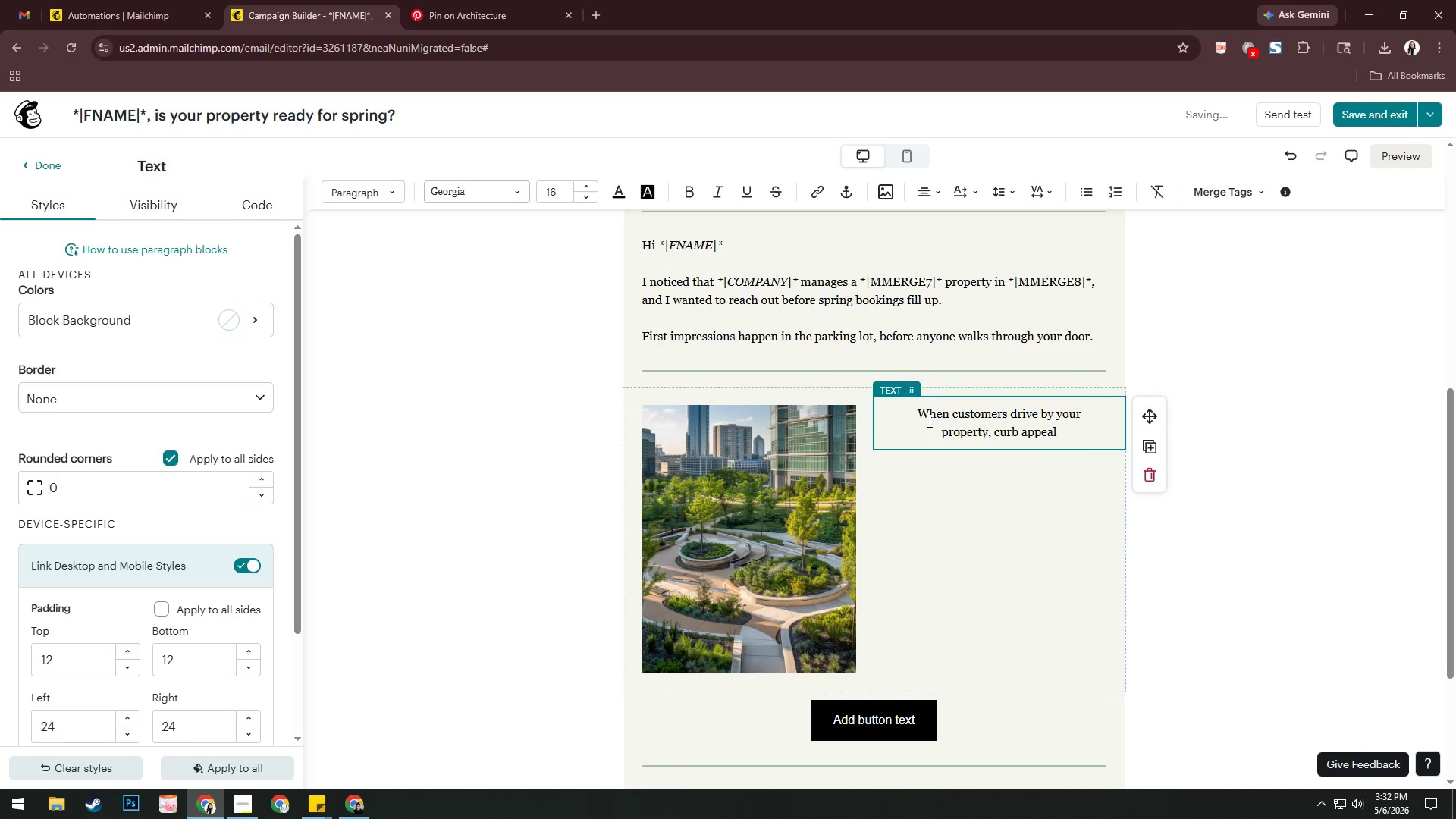 
left_click([700, 559])
 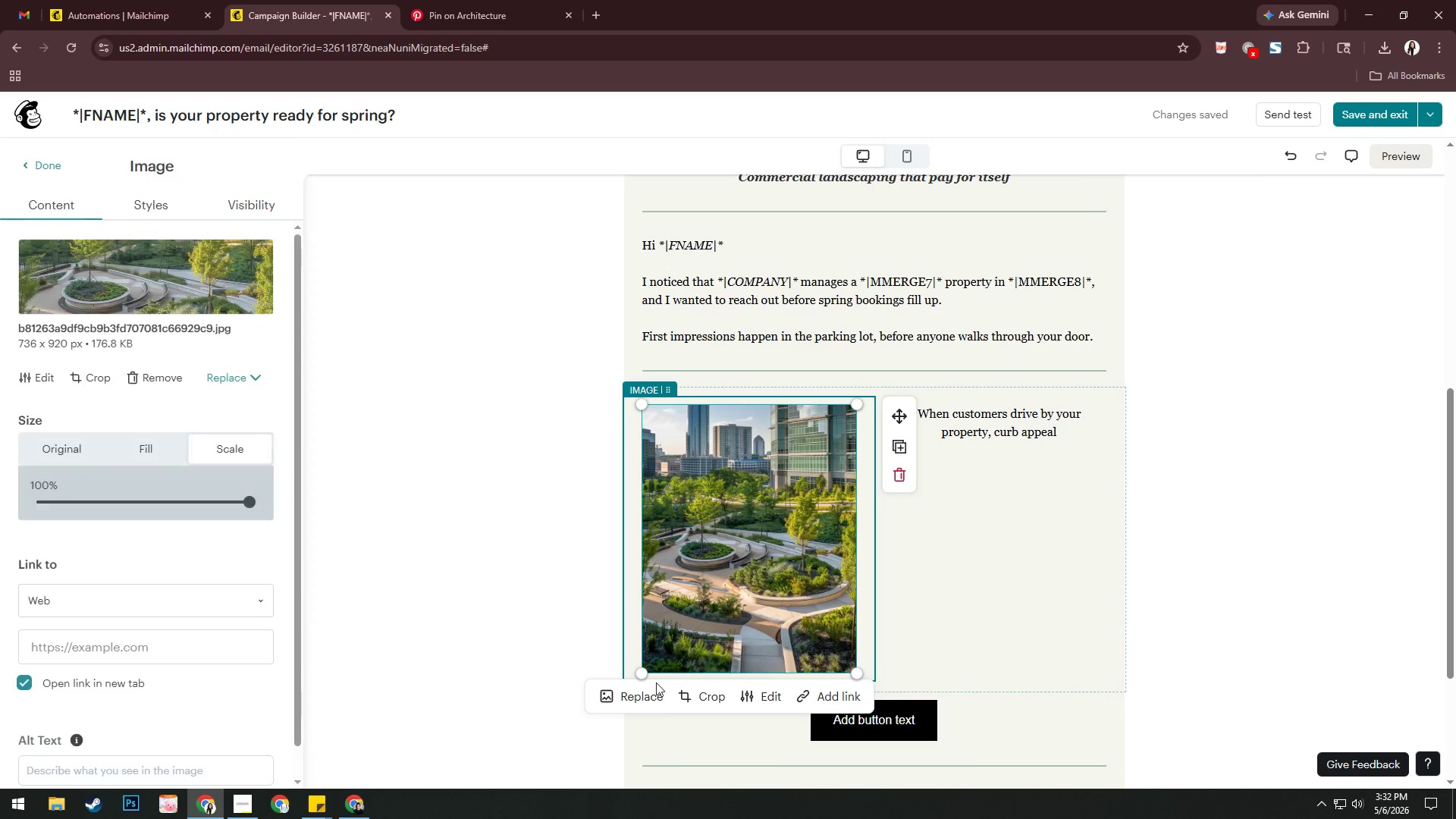 
left_click([641, 704])
 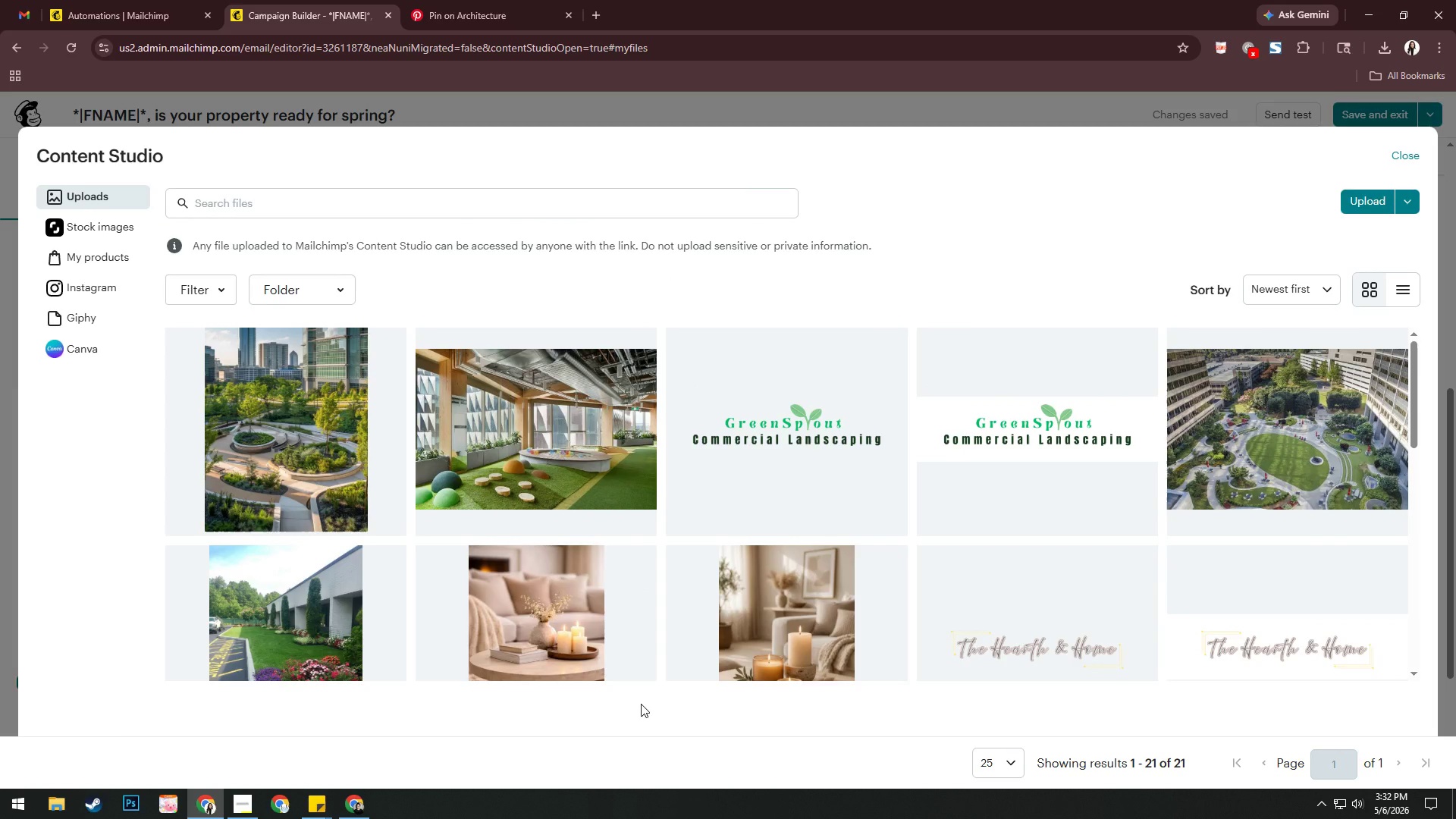 
wait(6.78)
 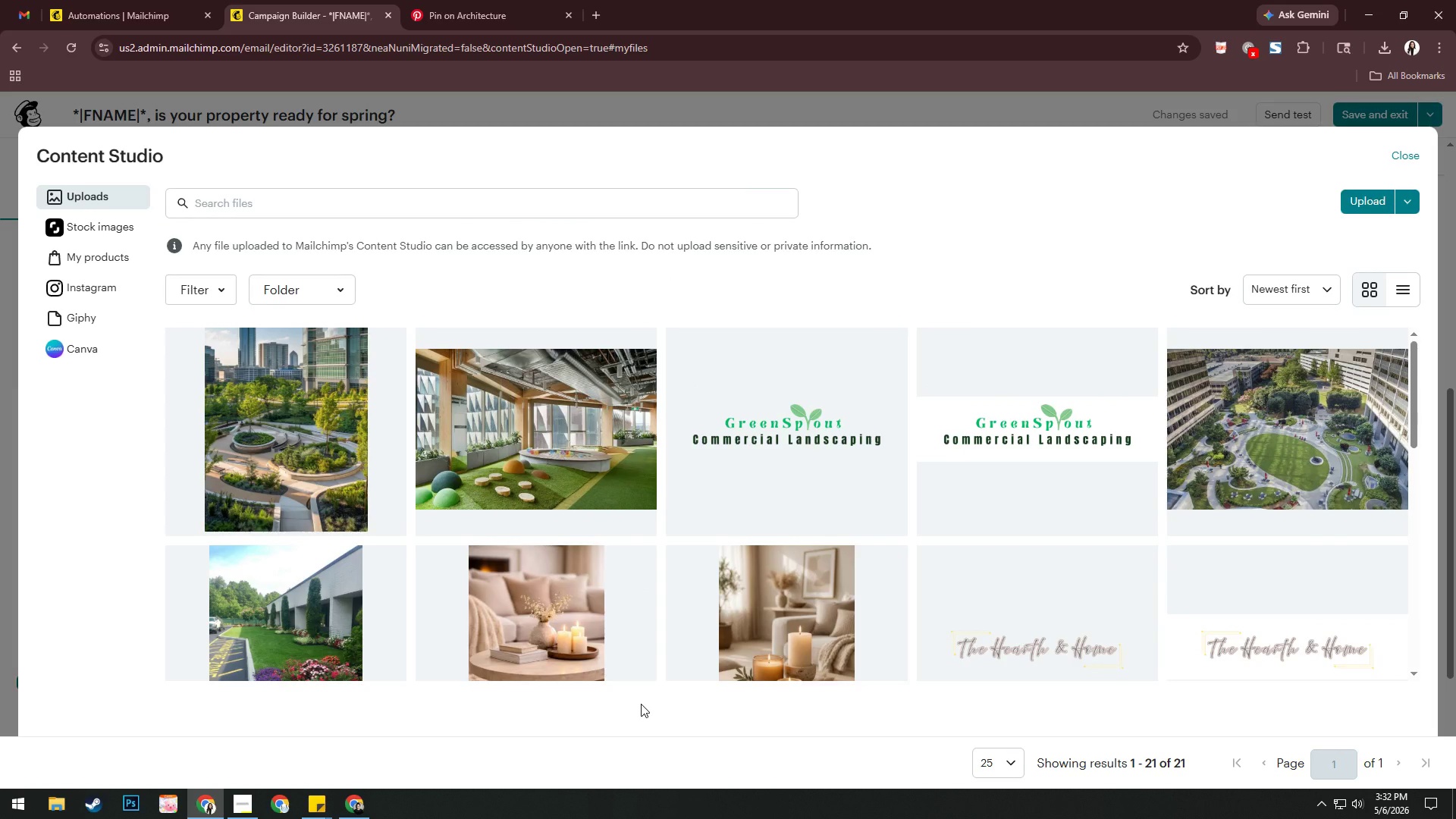 
left_click([520, 4])
 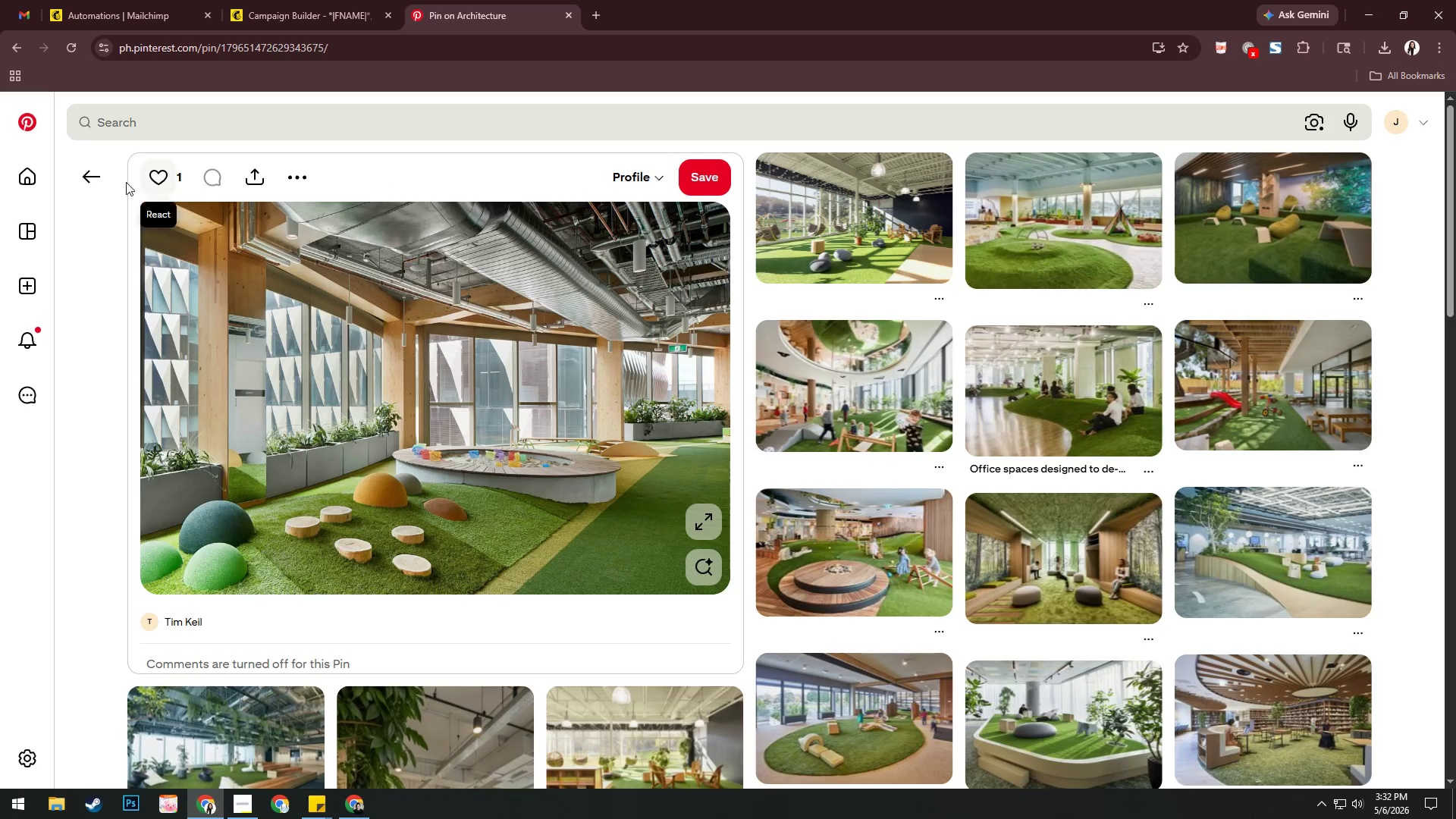 
left_click([97, 177])
 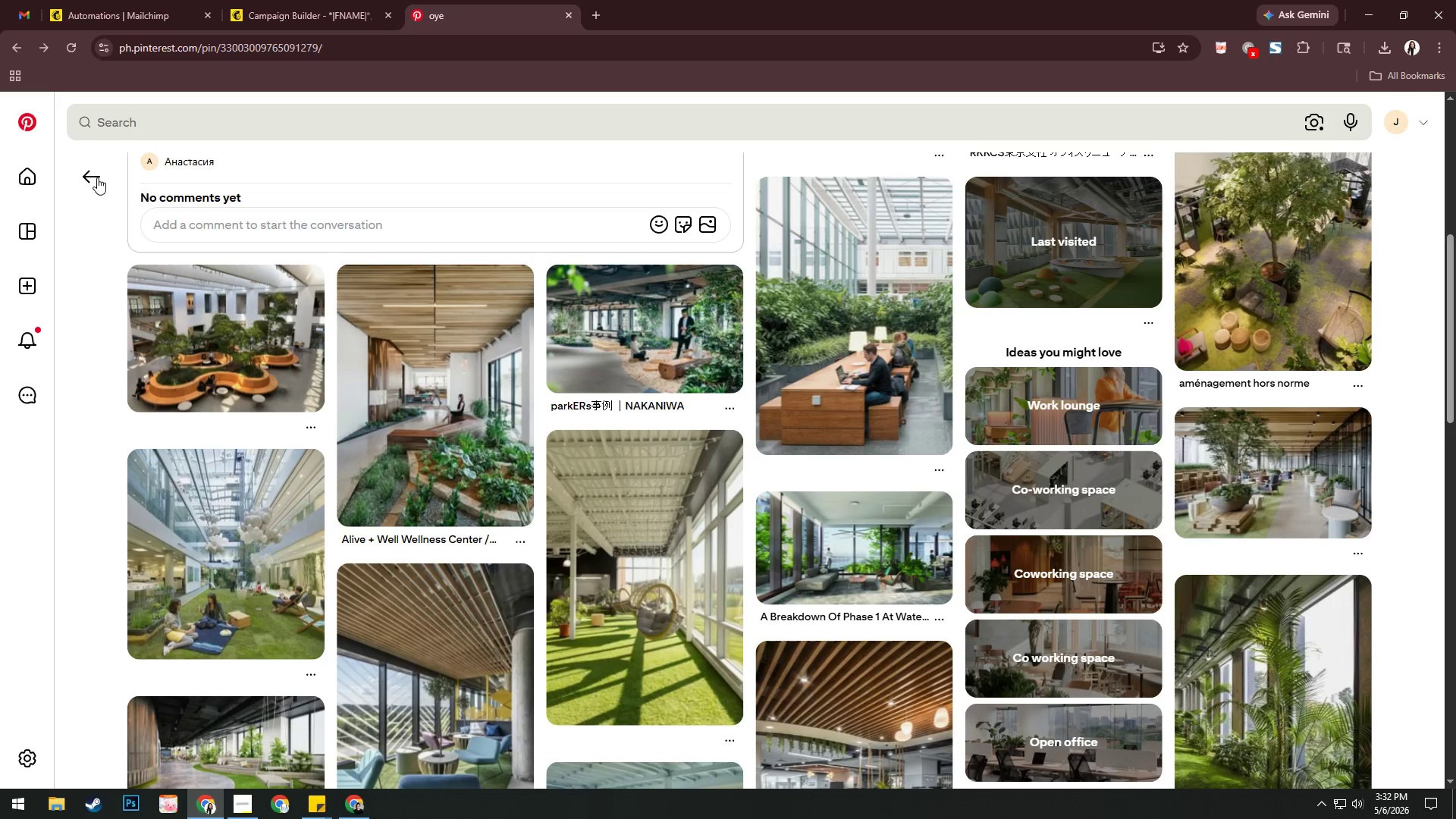 
left_click([97, 177])
 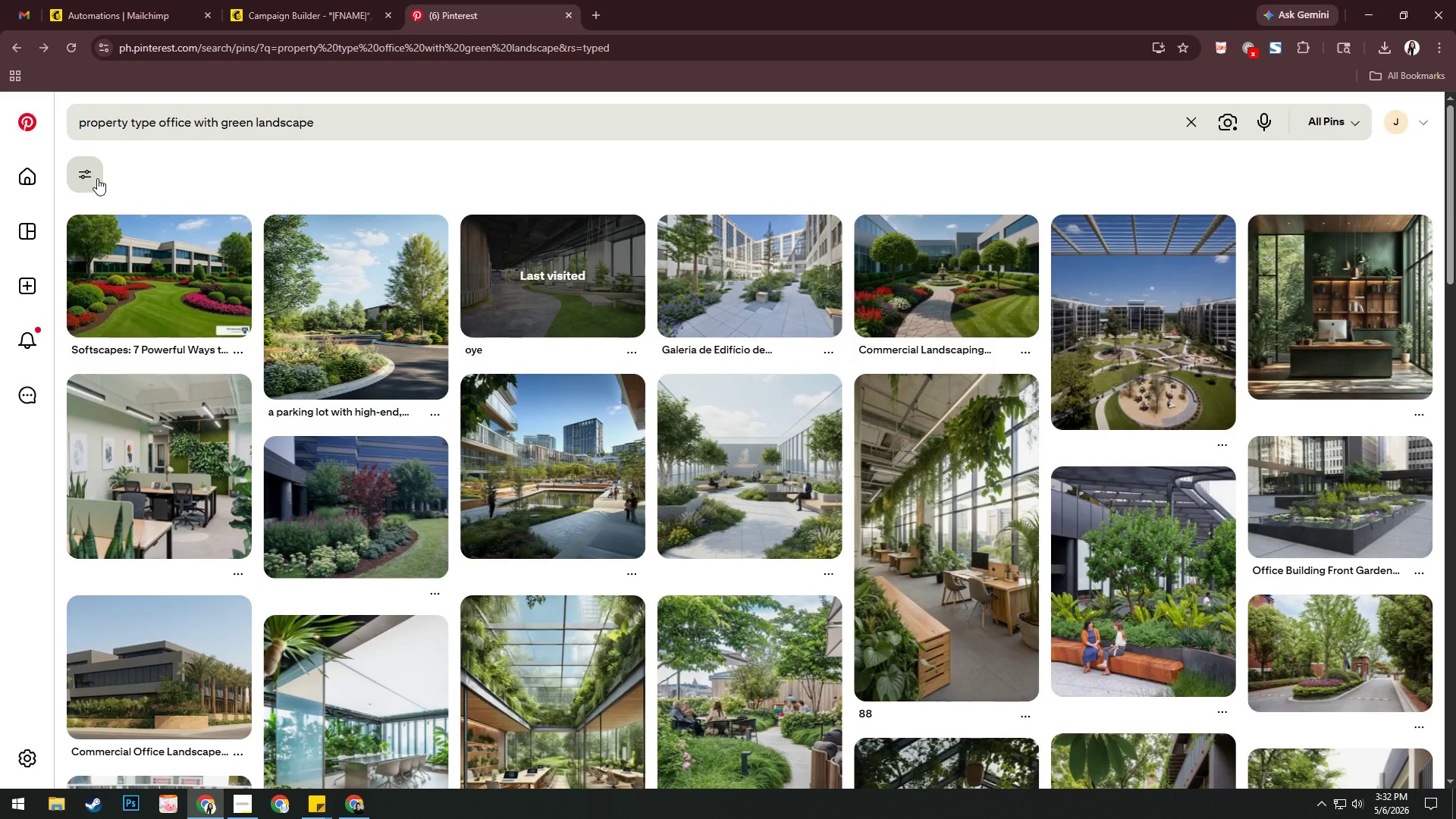 
left_click([97, 177])
 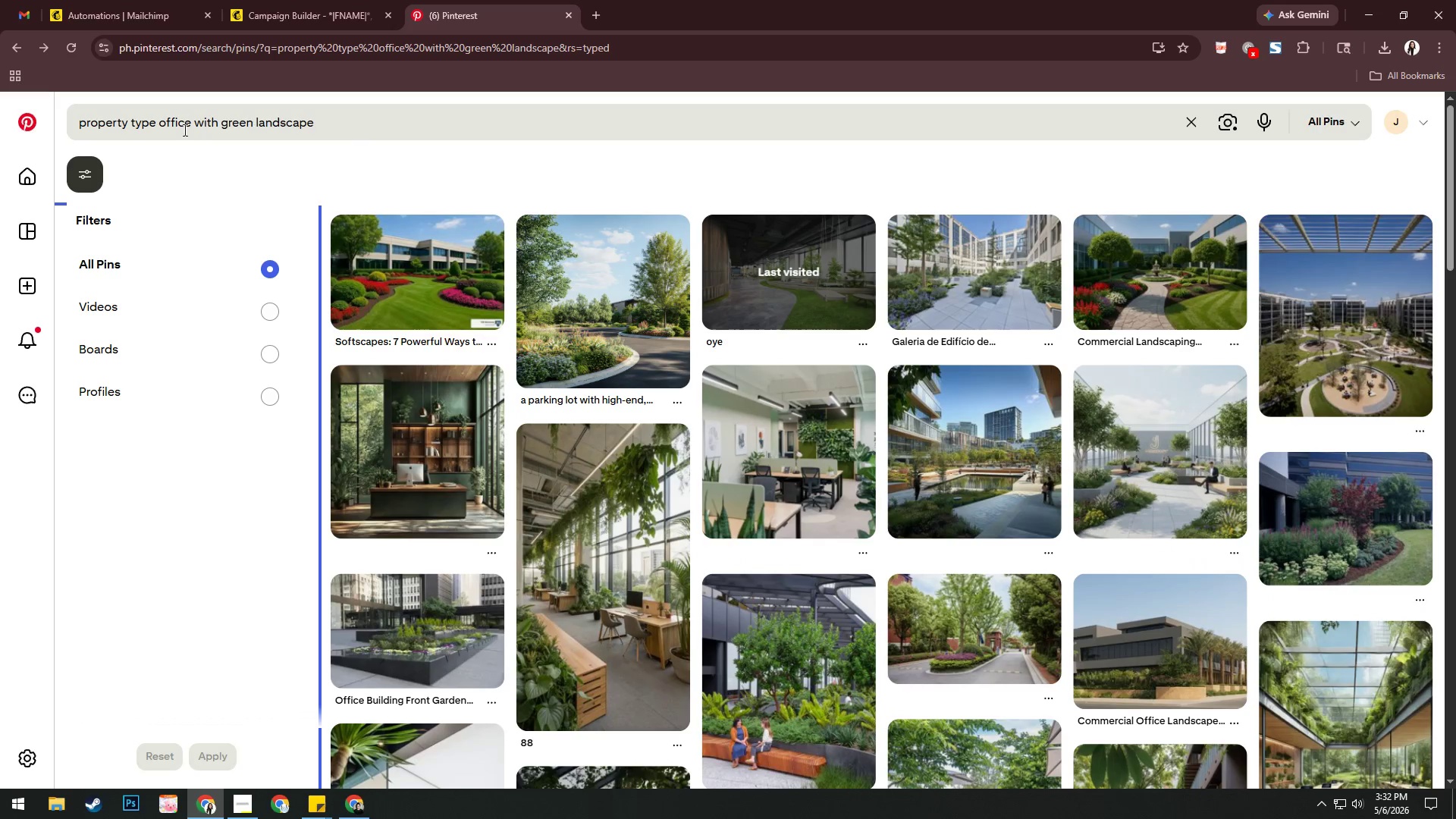 
left_click([303, 165])
 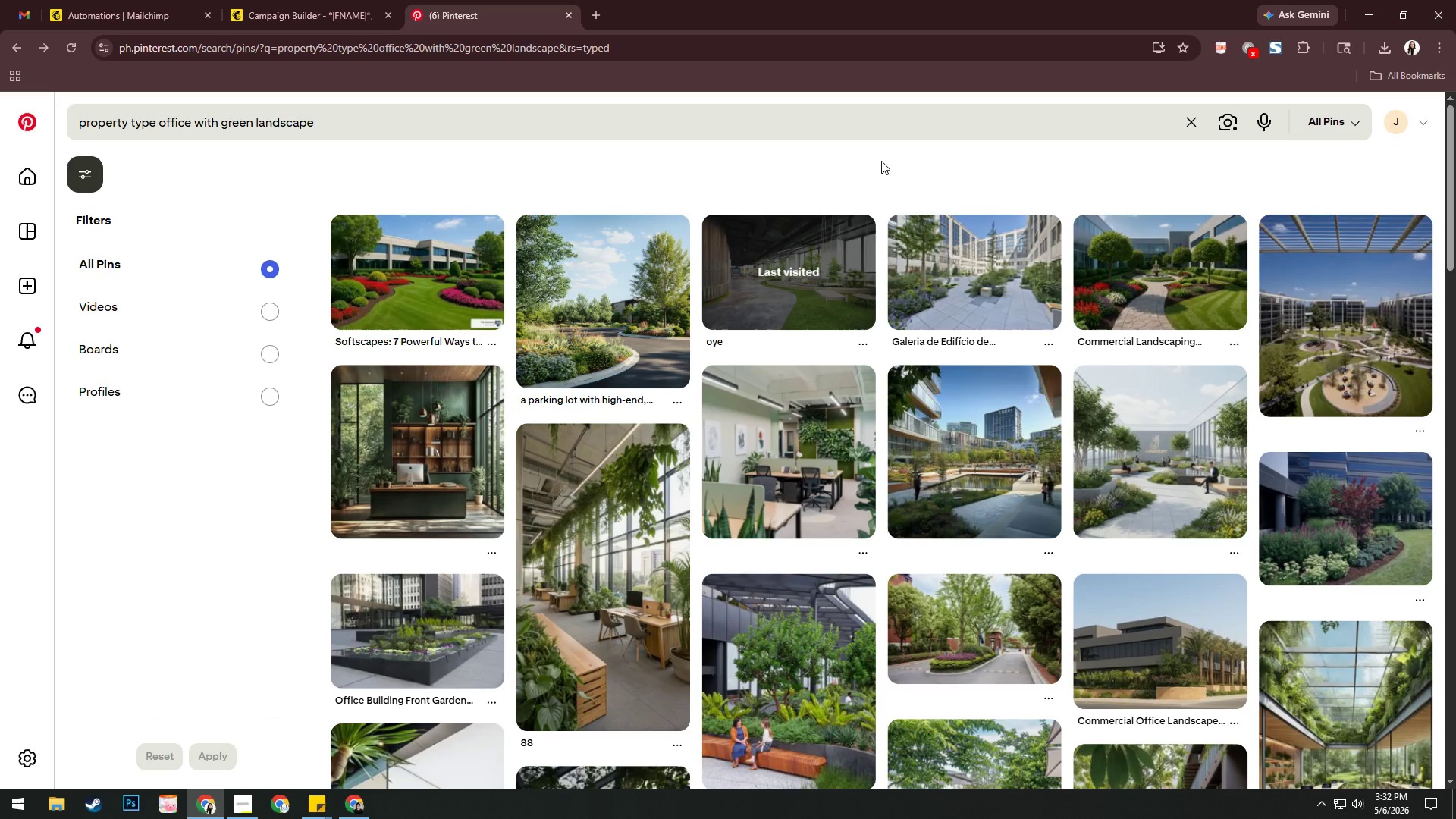 
left_click([244, 177])
 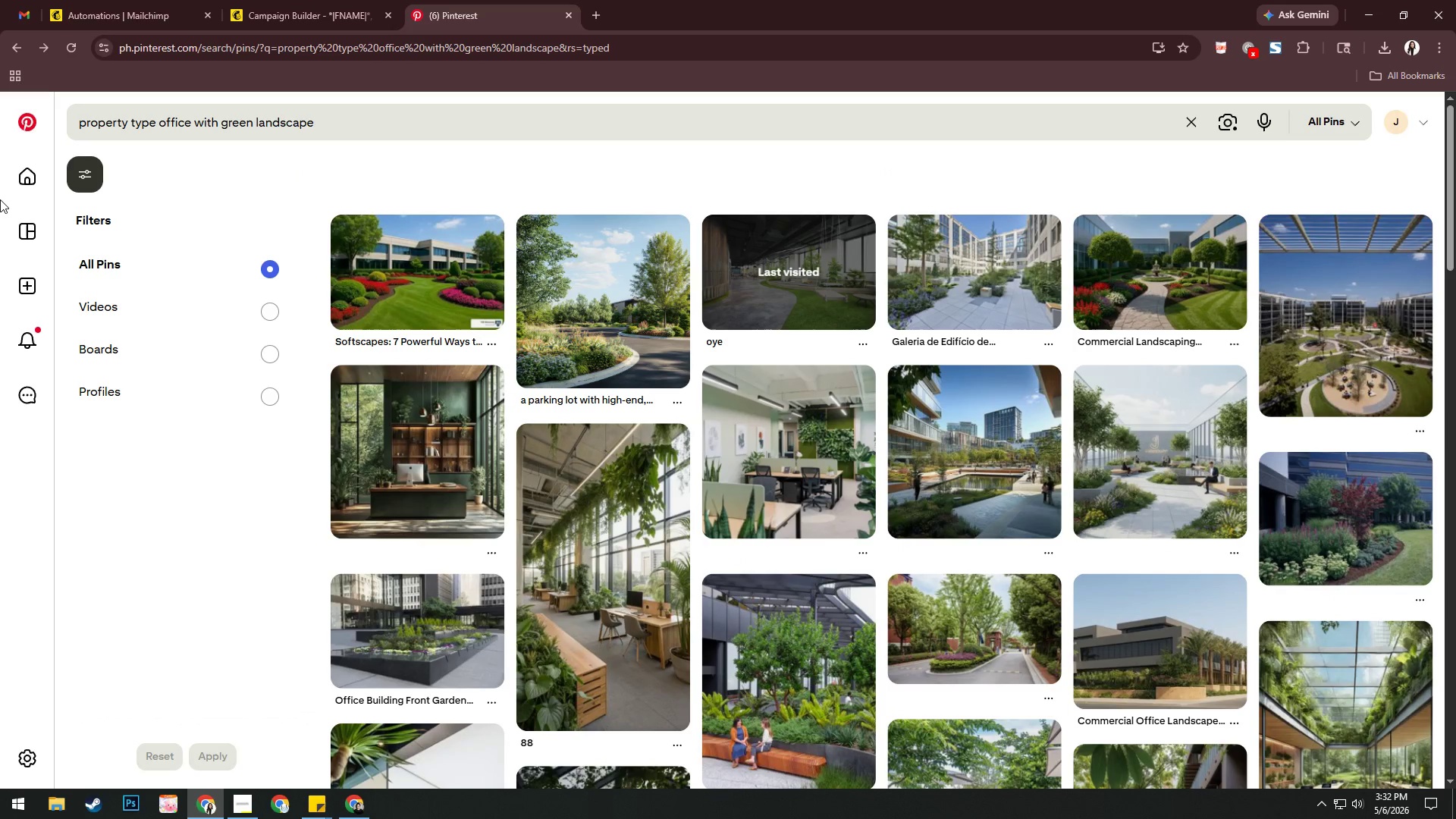 
left_click([21, 187])
 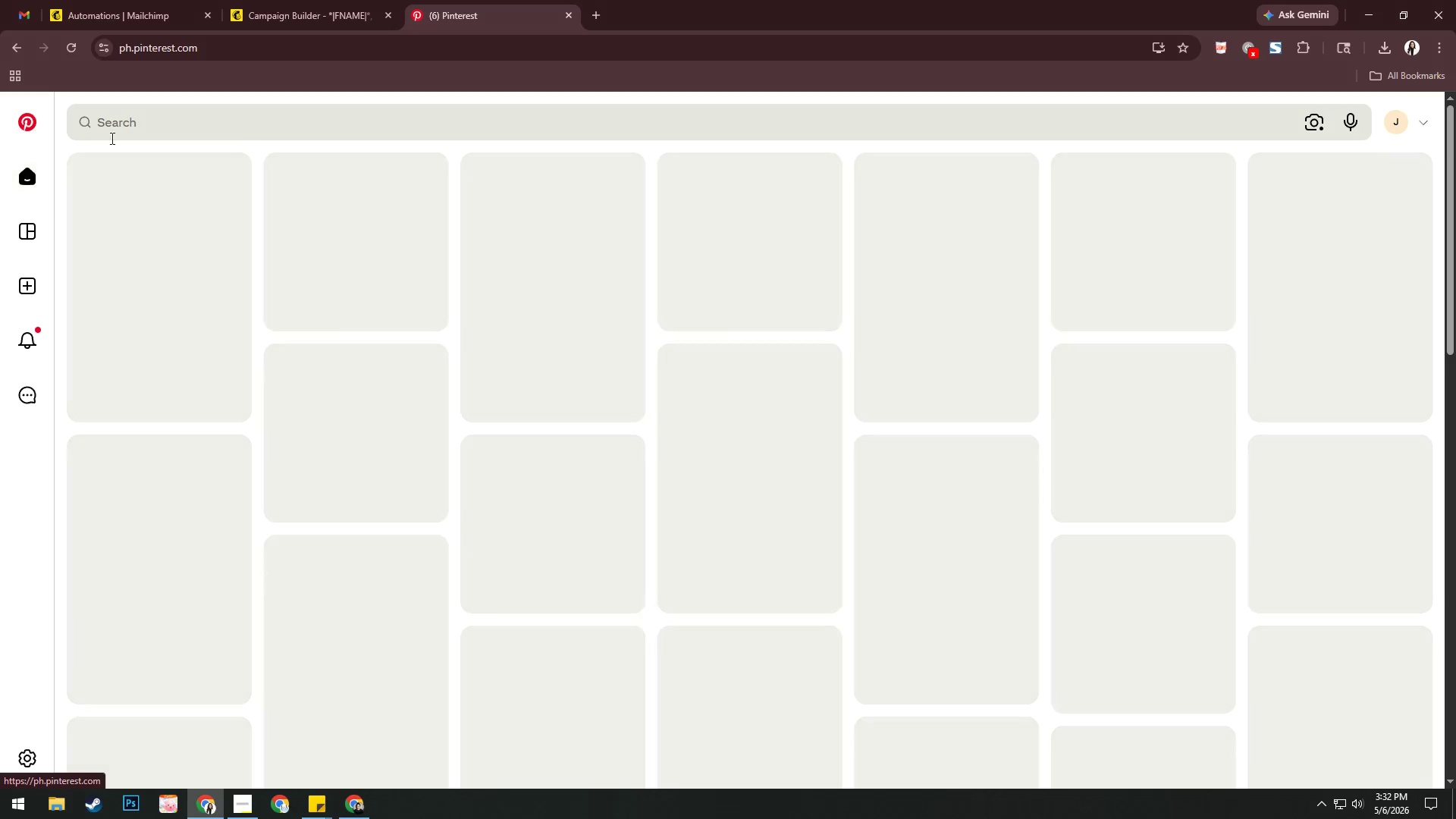 
left_click([148, 115])
 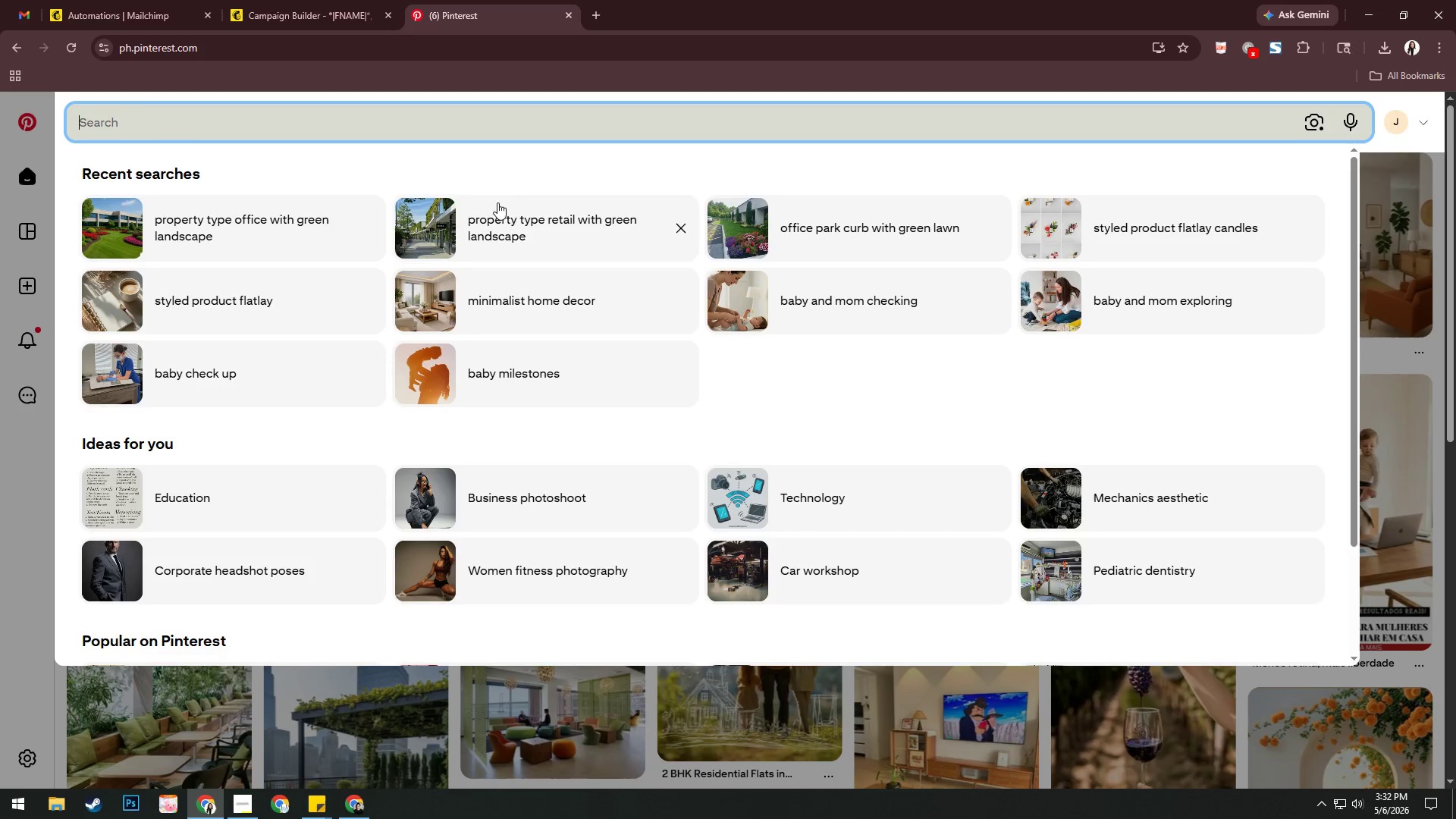 
left_click([519, 218])
 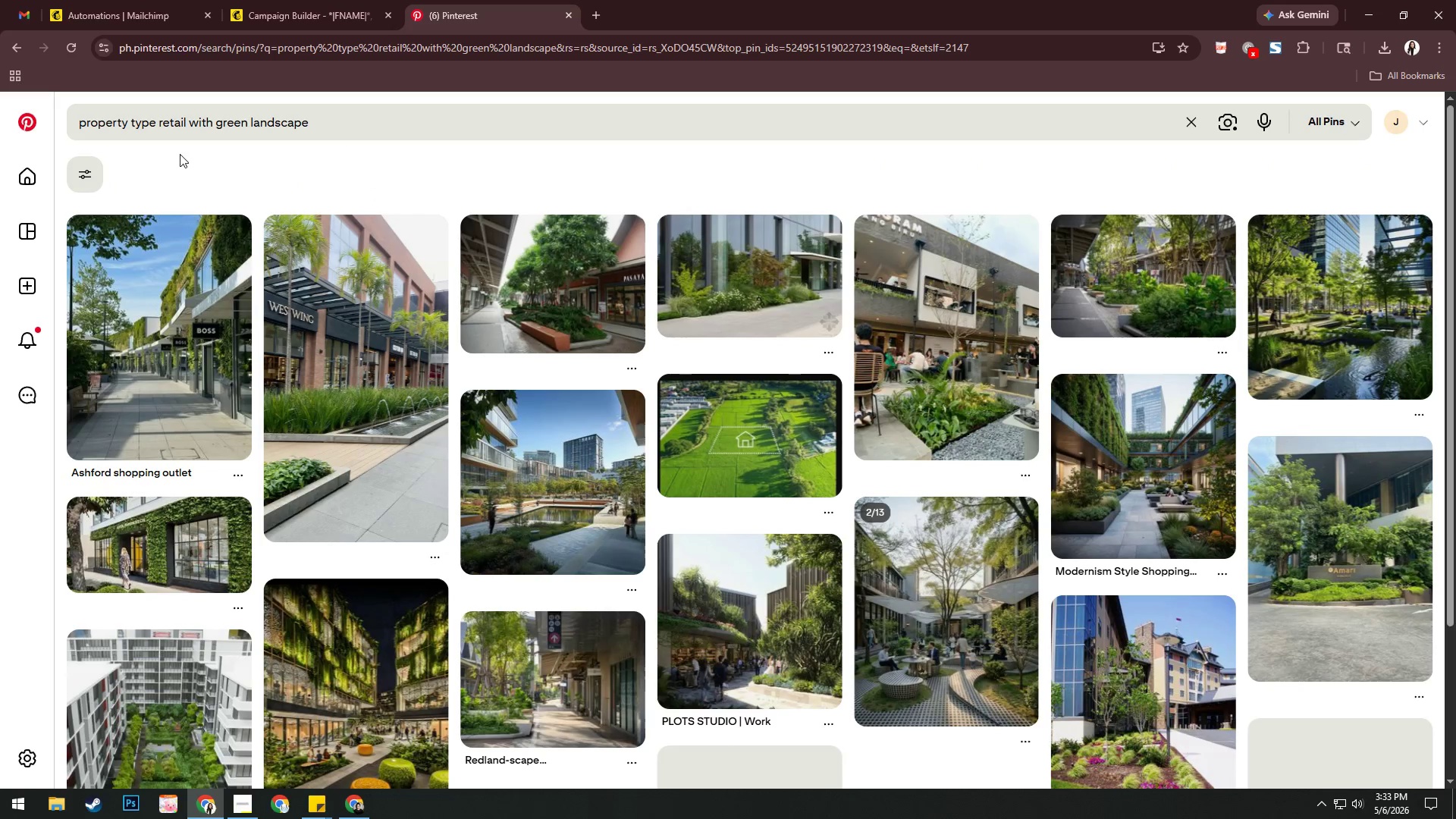 
left_click([187, 126])
 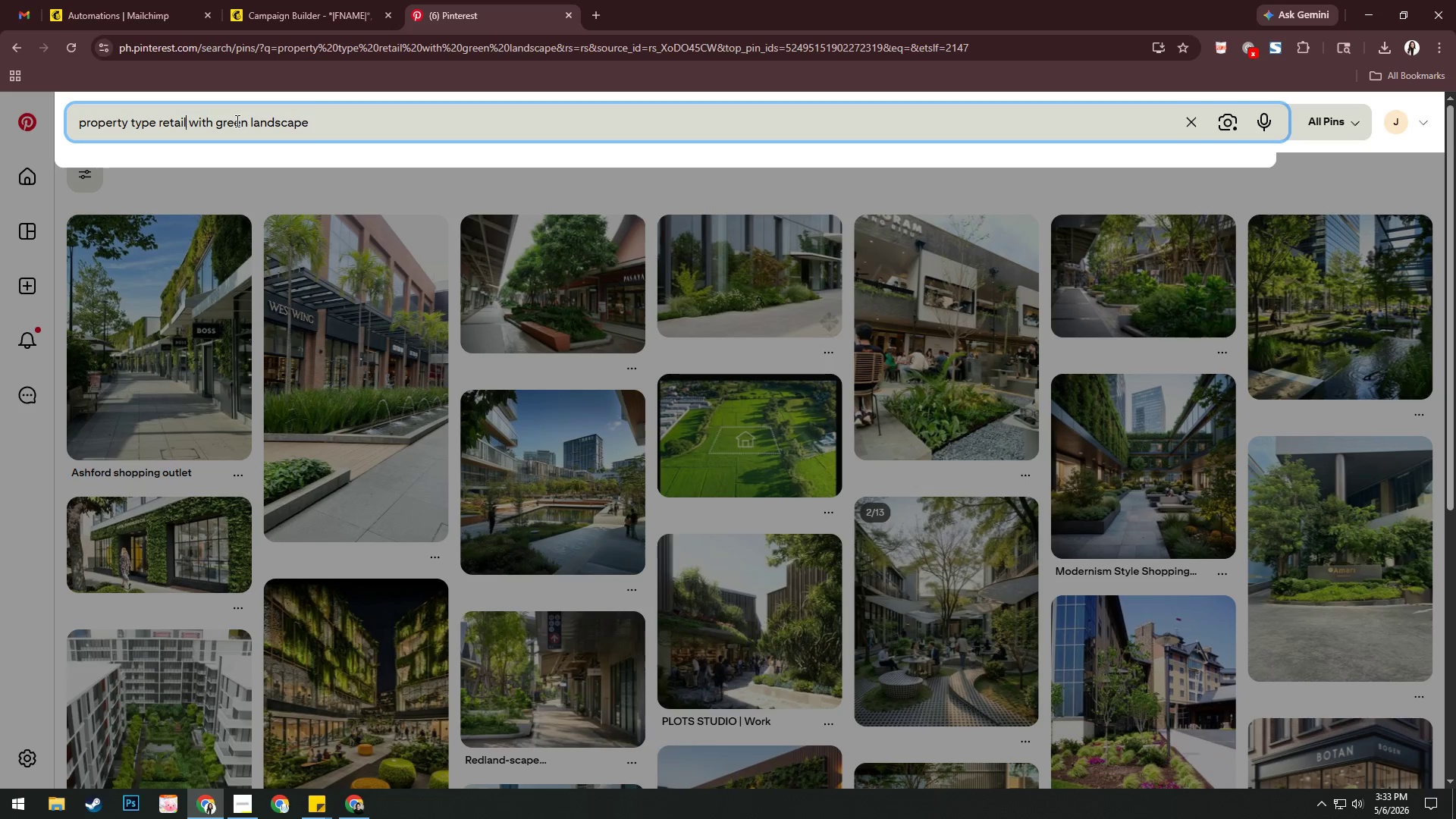 
type( curn)
key(Backspace)
type(b)
 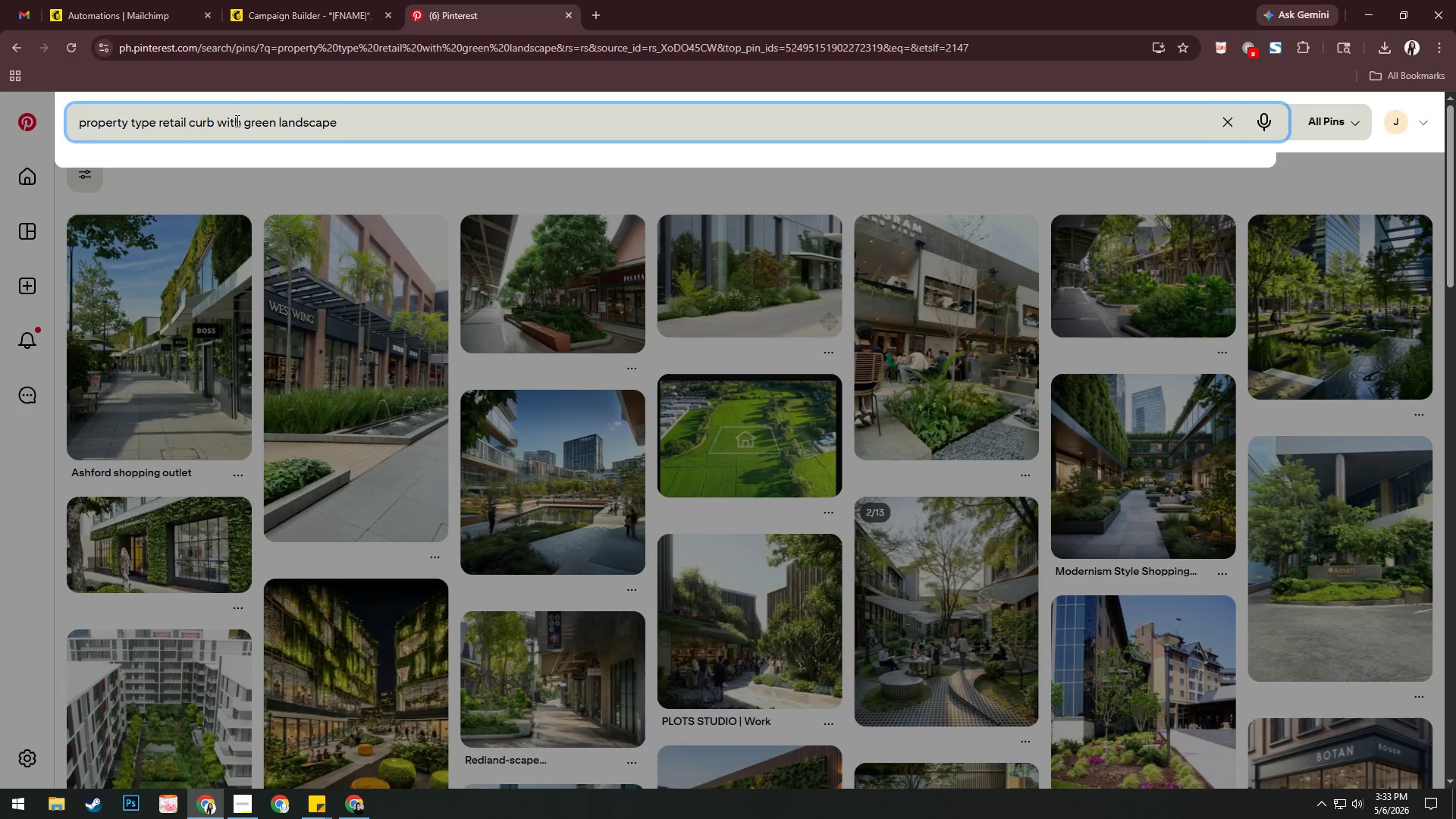 
key(Enter)
 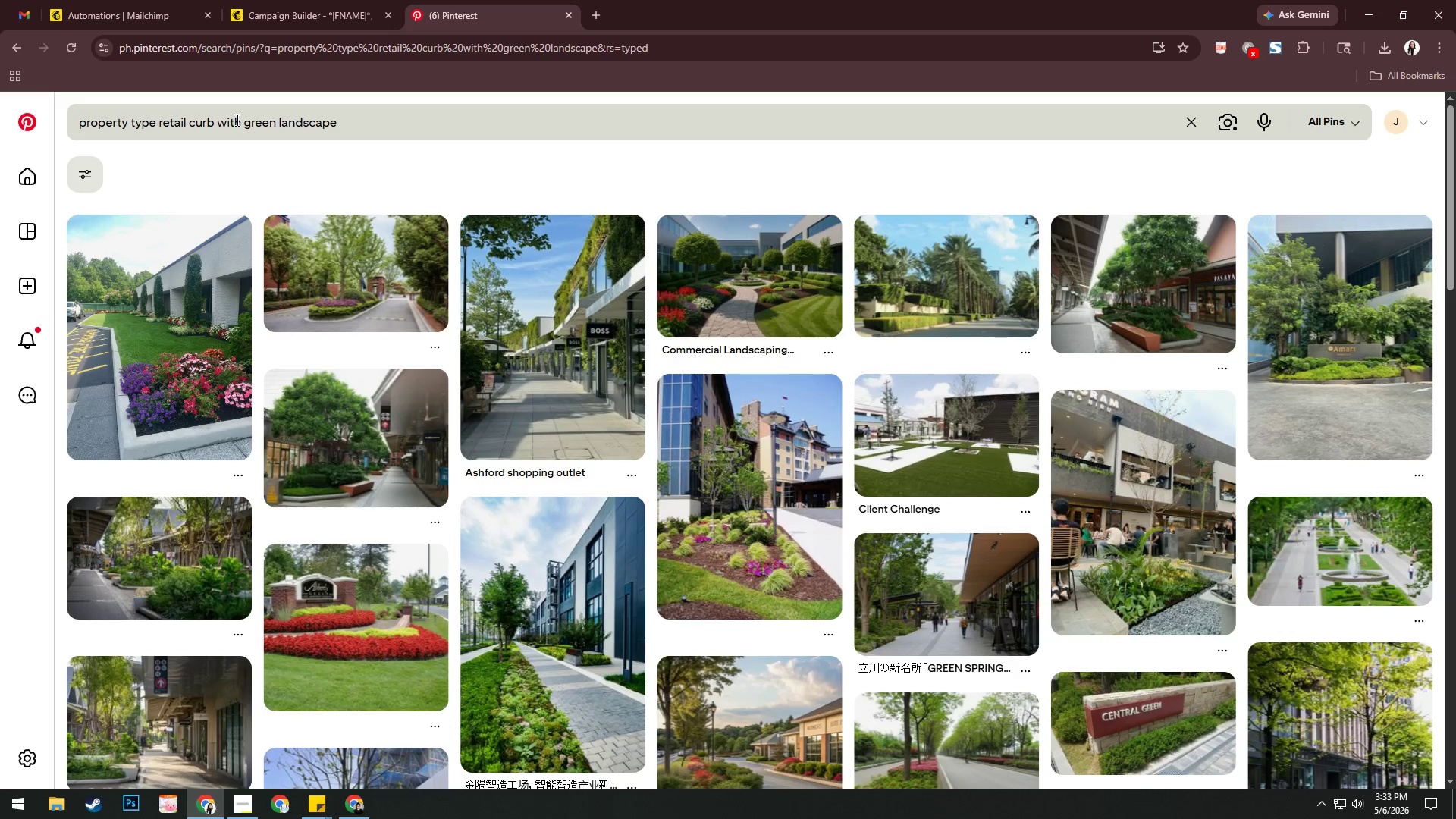 
wait(16.38)
 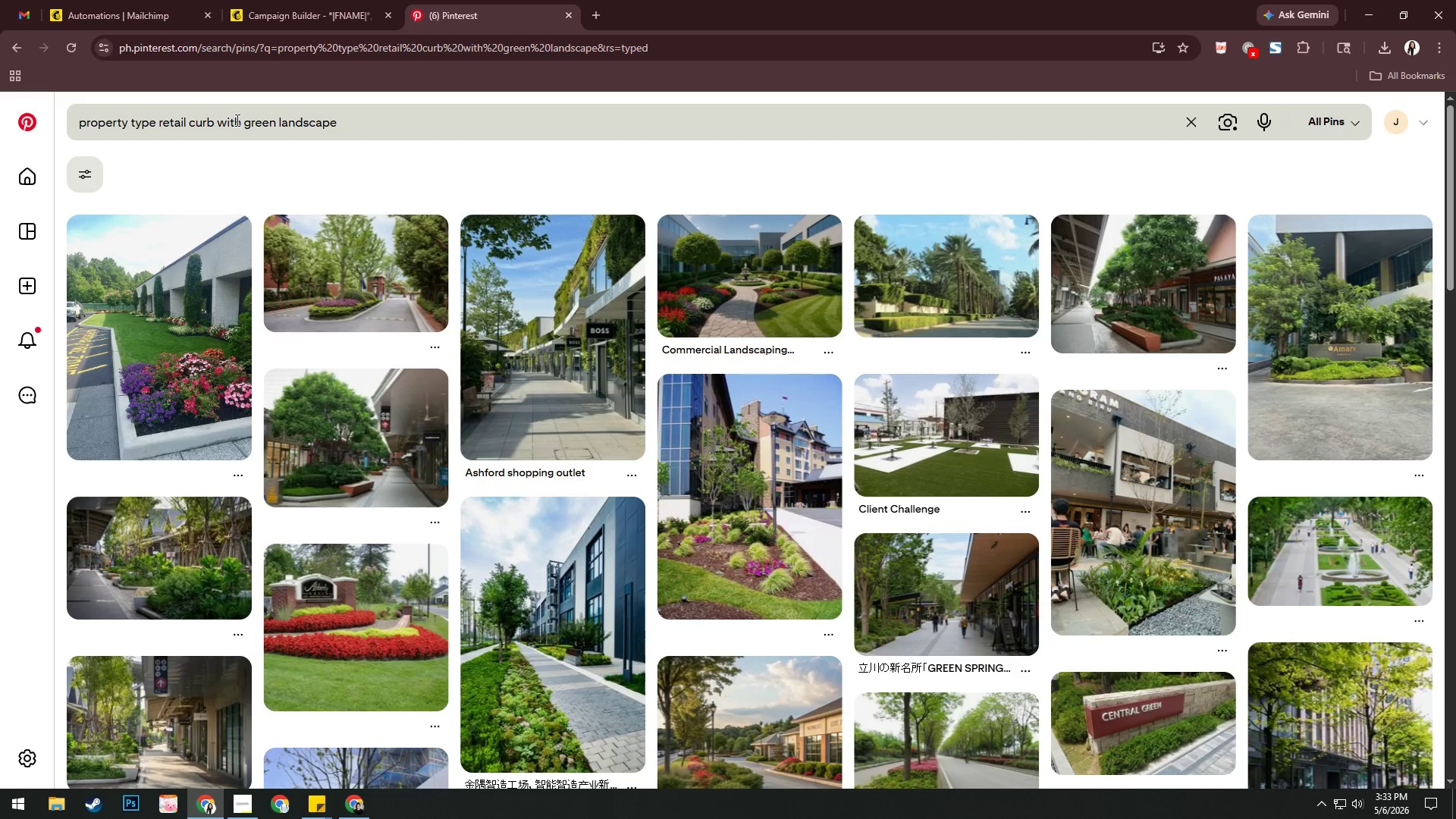 
scroll: coordinate [181, 527], scroll_direction: down, amount: 2.0
 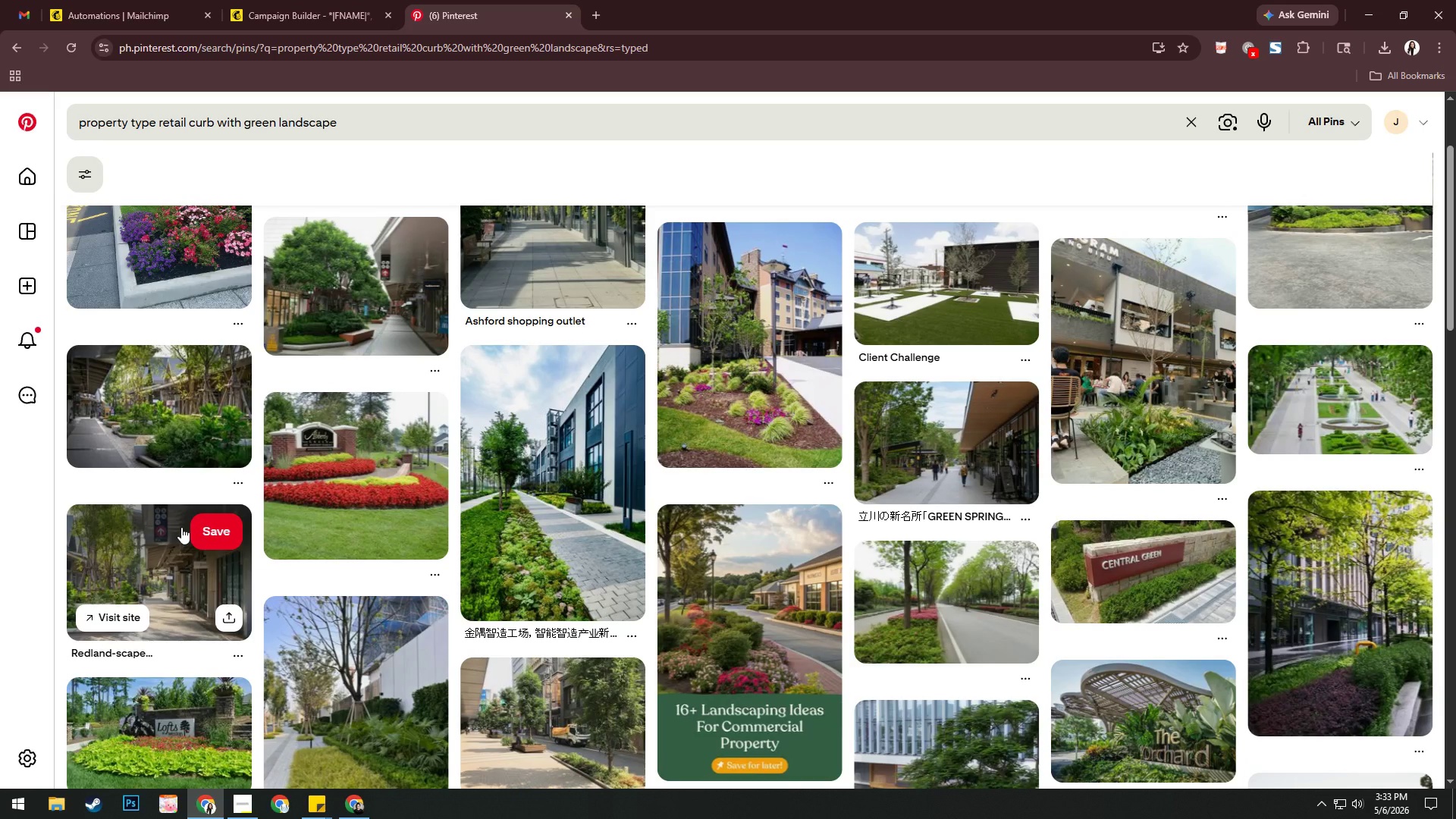 
wait(12.08)
 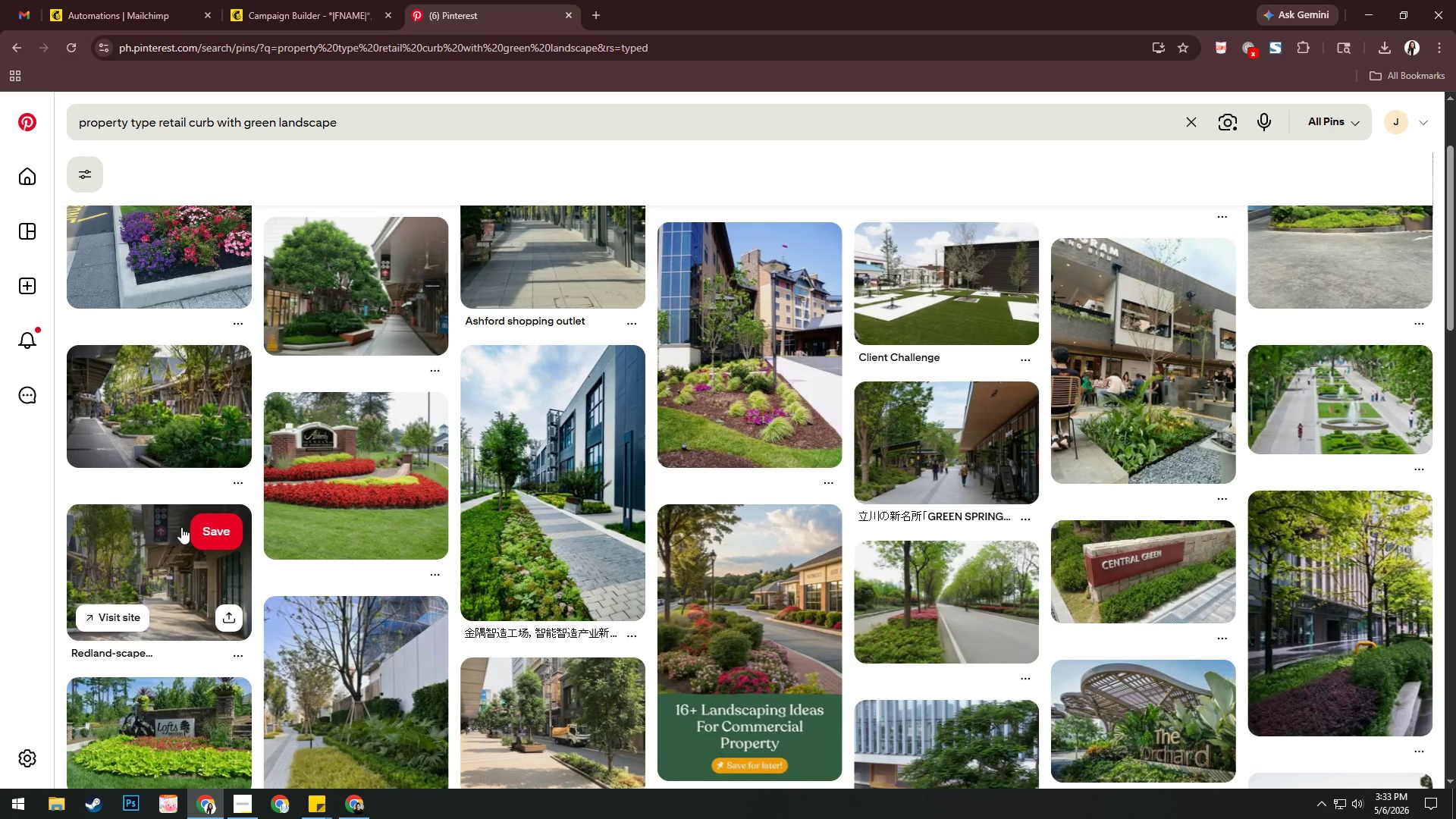 
scroll: coordinate [612, 610], scroll_direction: down, amount: 3.0
 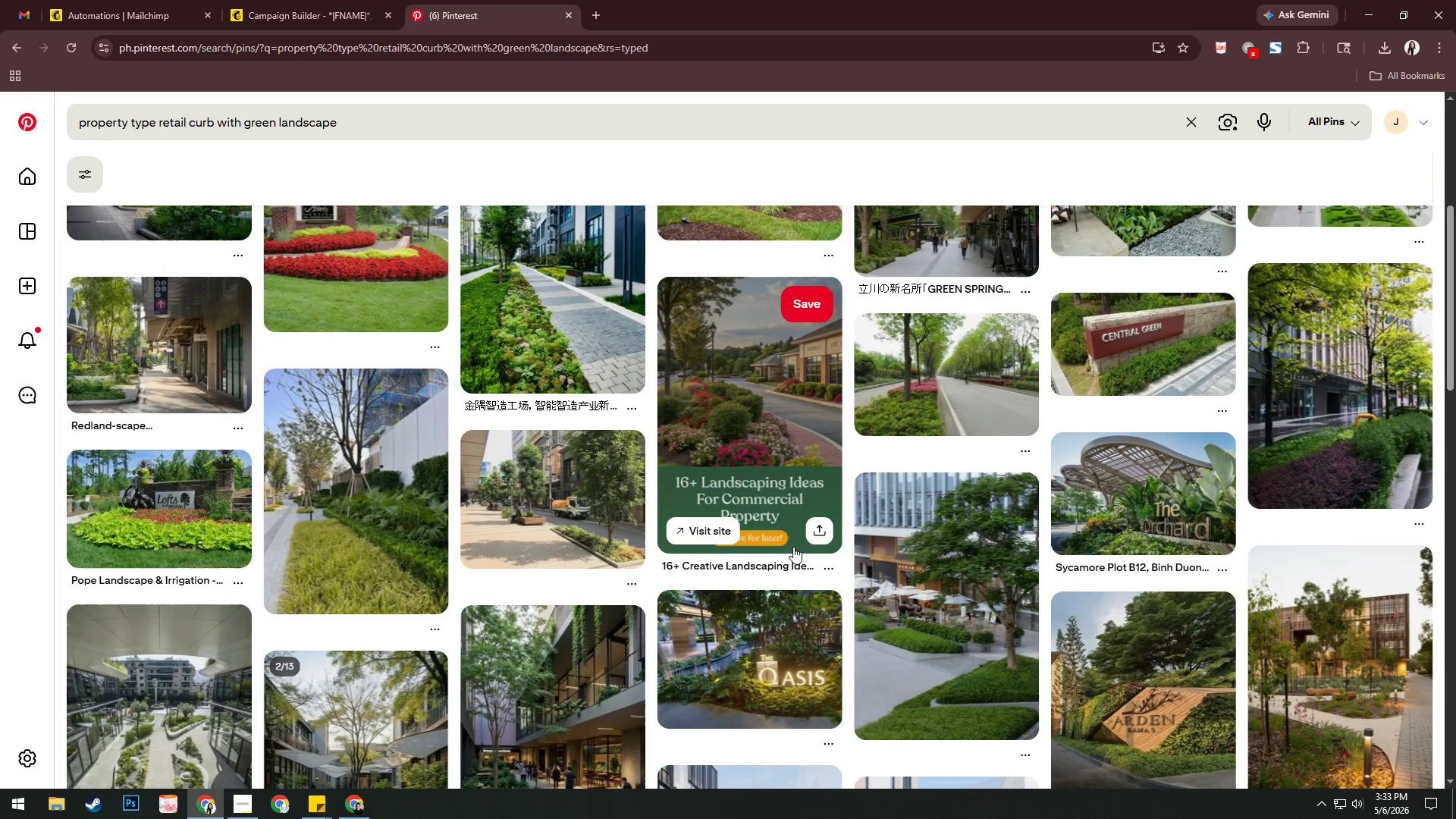 
left_click([893, 585])
 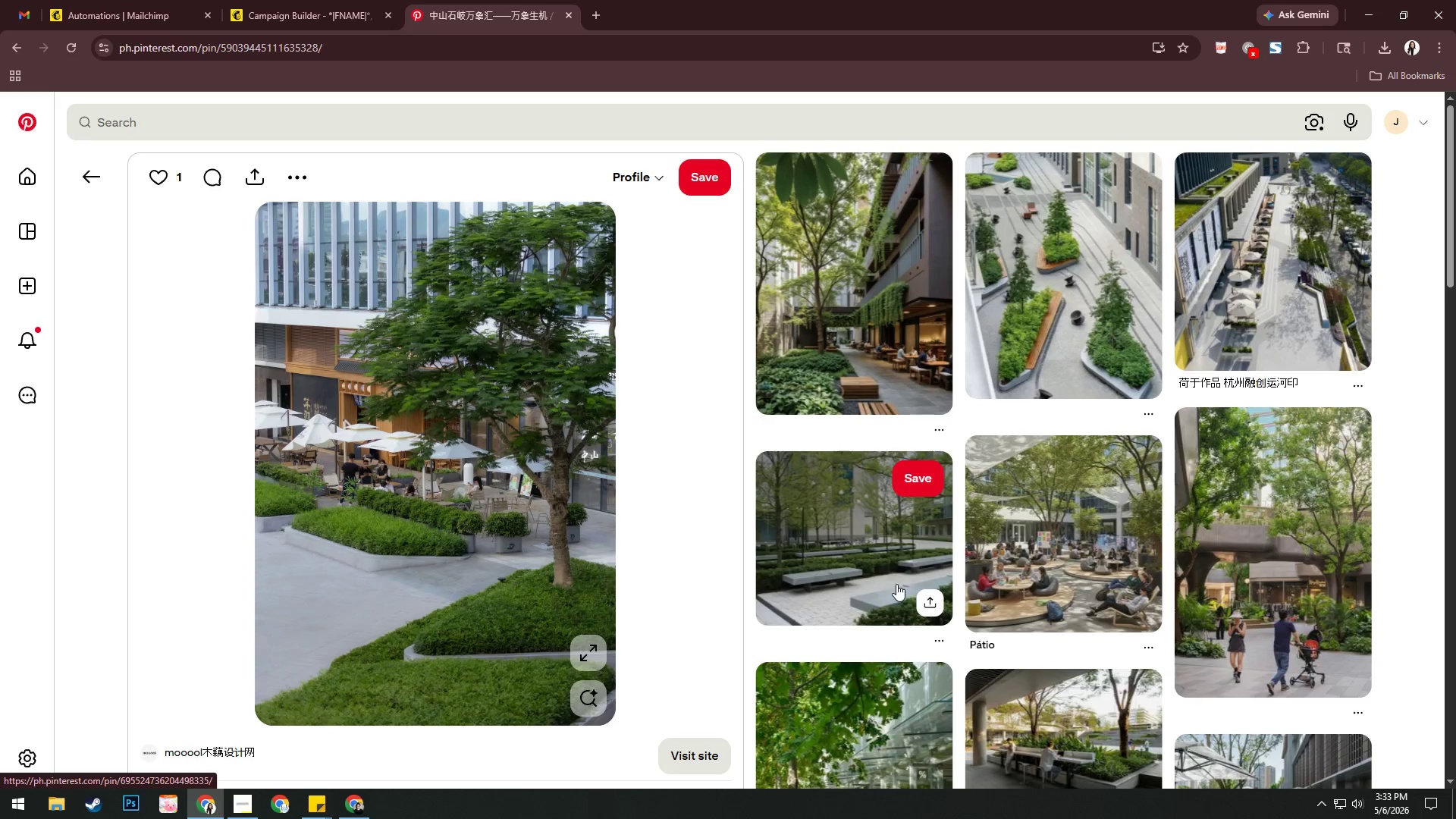 
wait(6.42)
 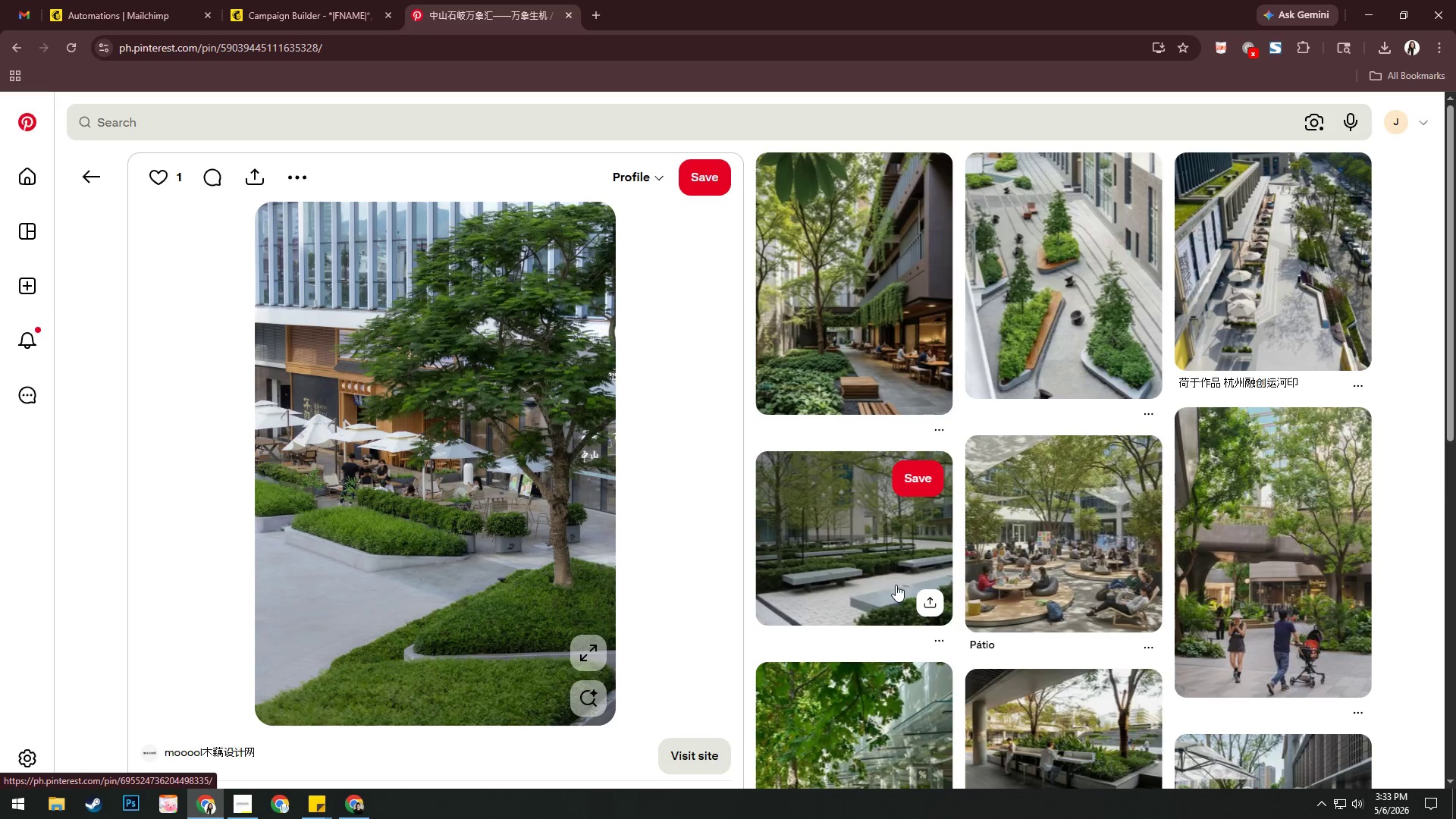 
scroll: coordinate [896, 584], scroll_direction: down, amount: 3.0
 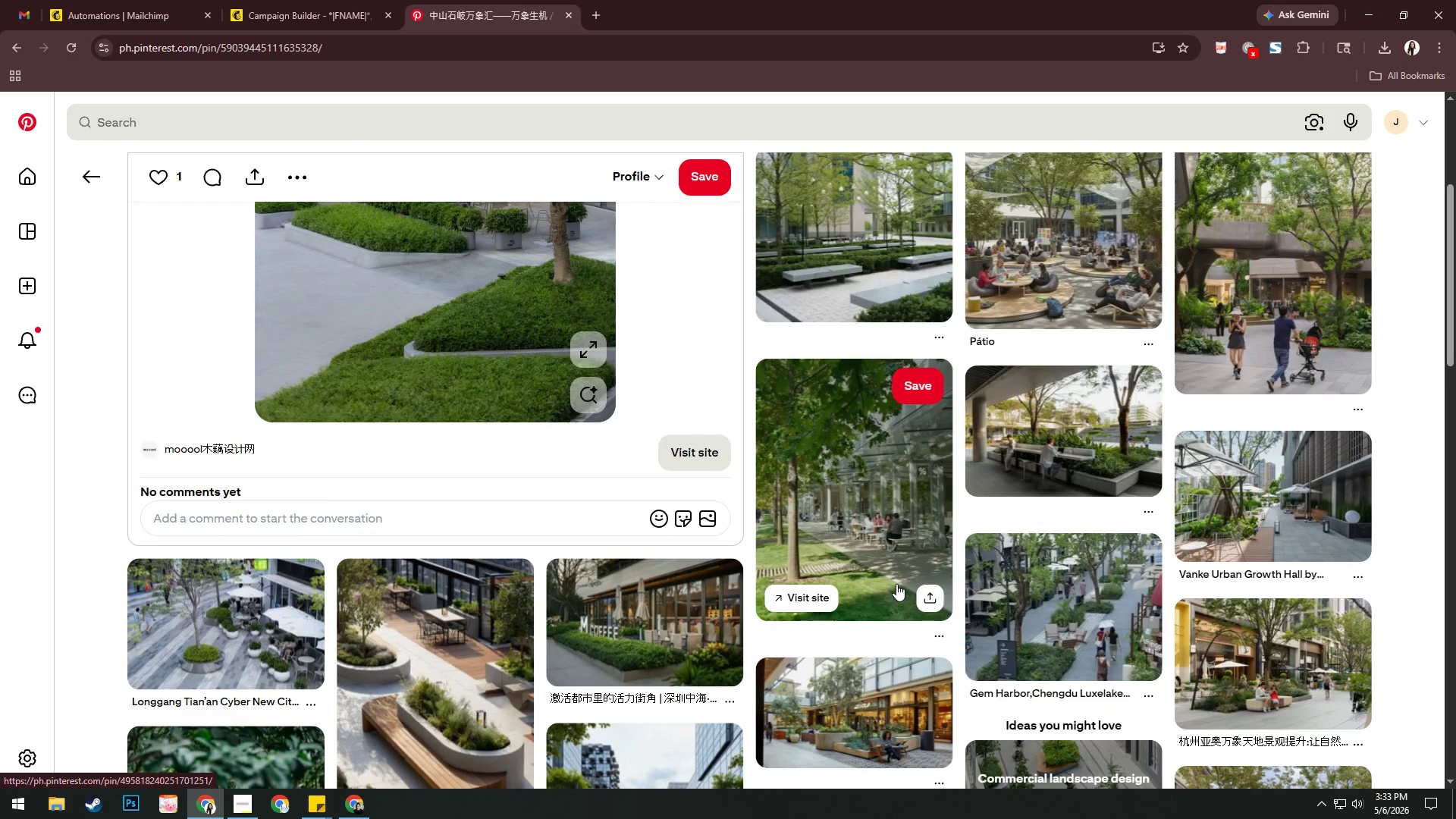 
scroll: coordinate [896, 584], scroll_direction: up, amount: 4.0
 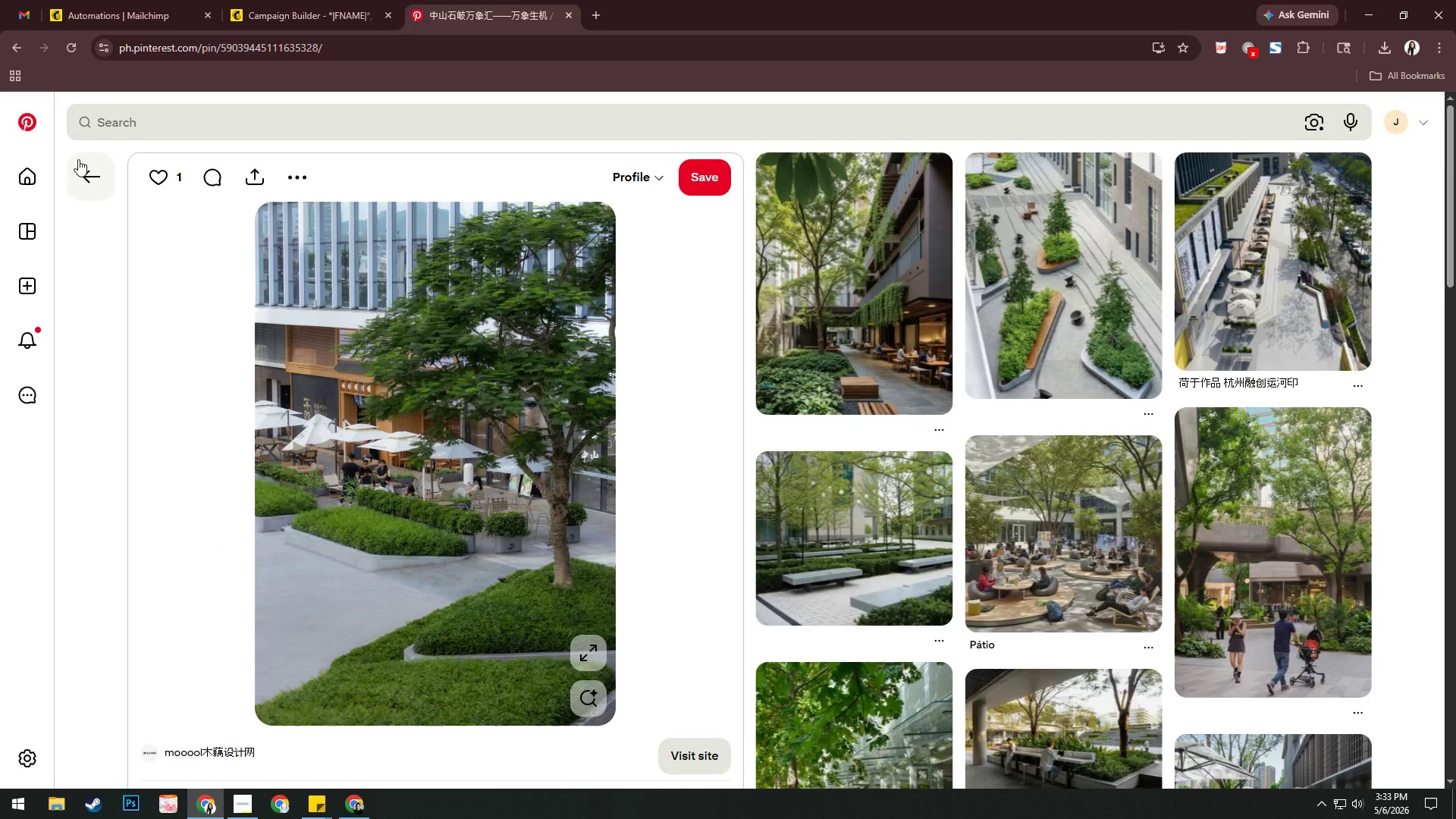 
left_click([82, 166])
 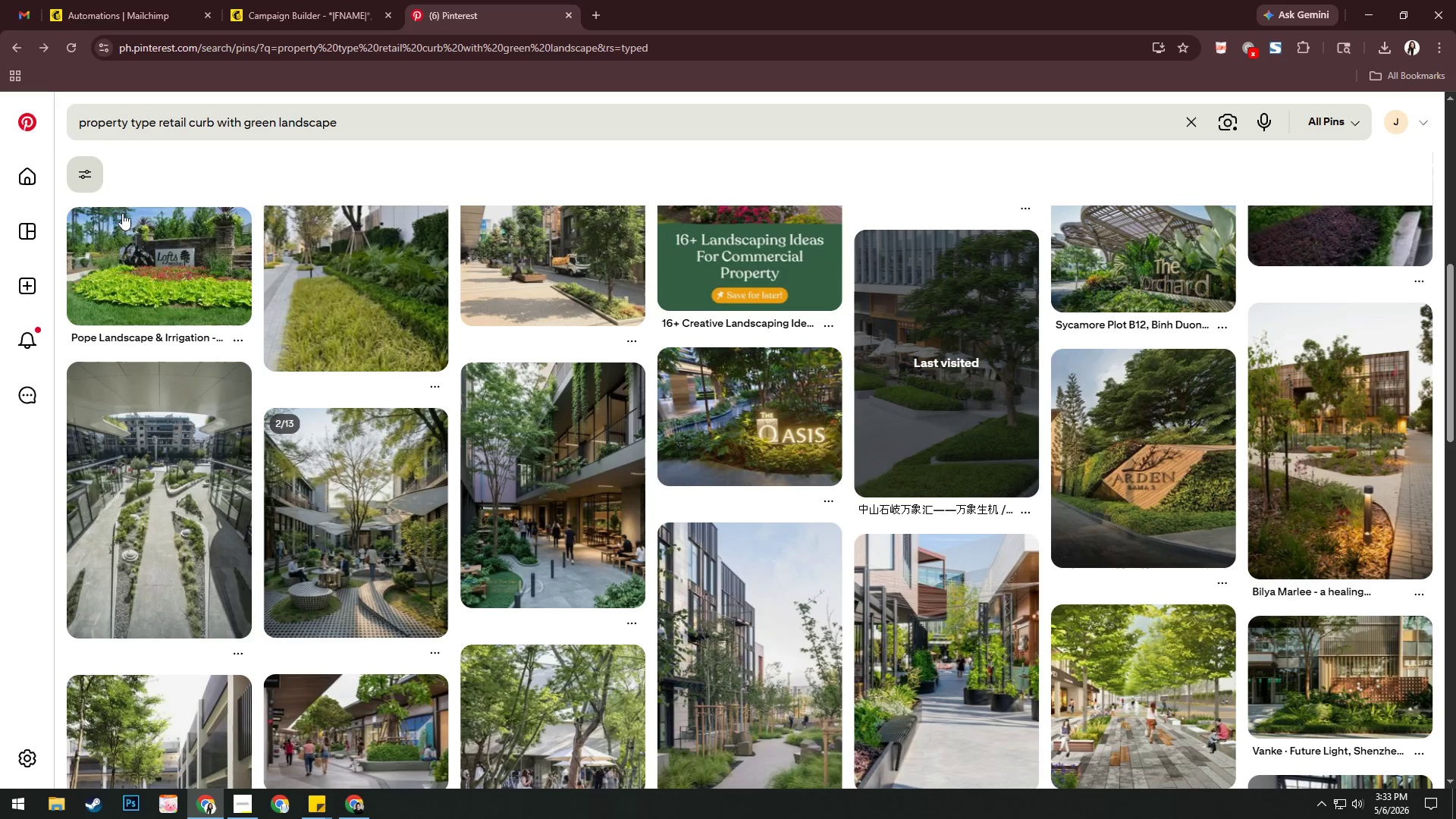 
scroll: coordinate [456, 489], scroll_direction: down, amount: 5.0
 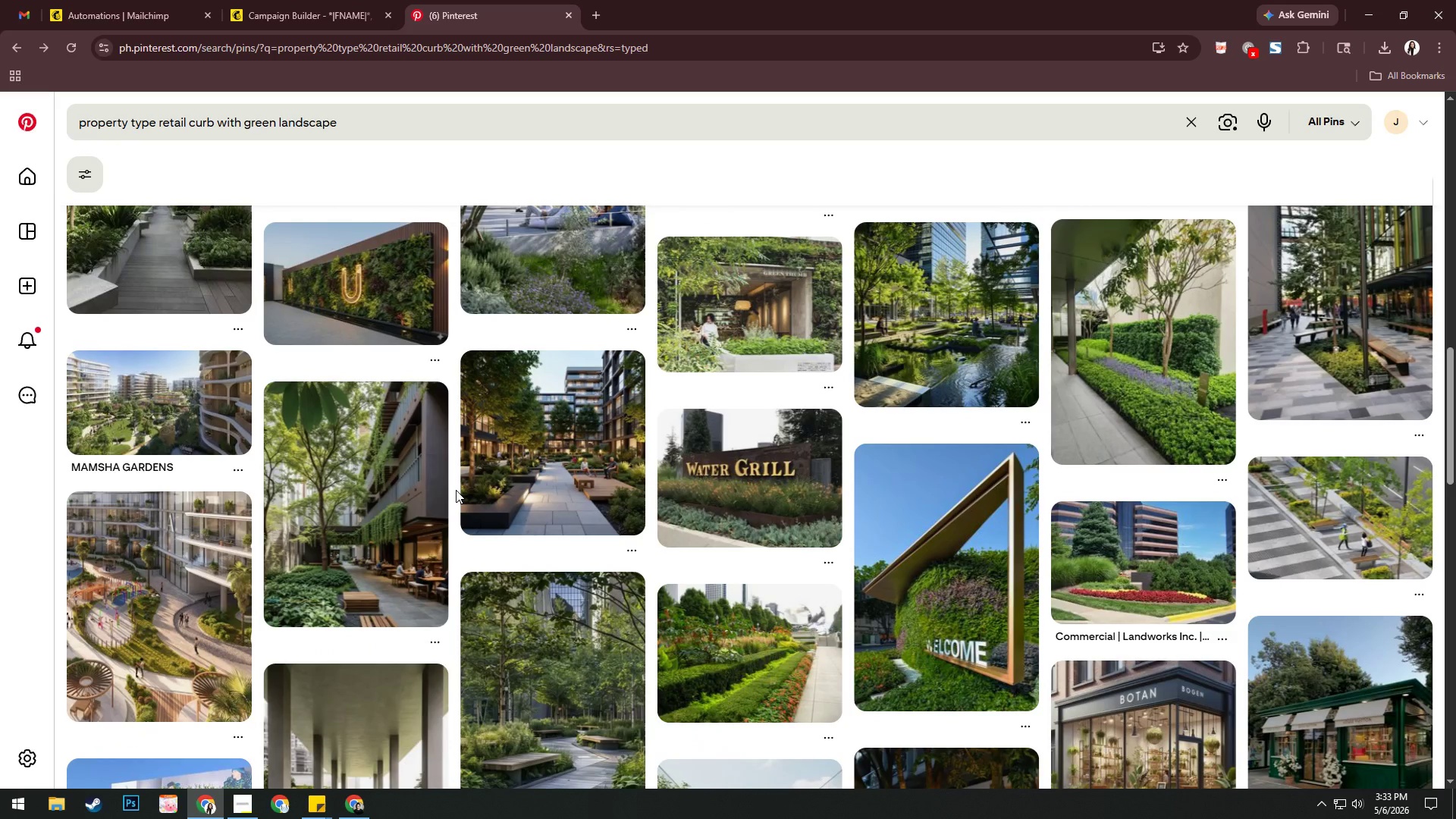 
wait(7.09)
 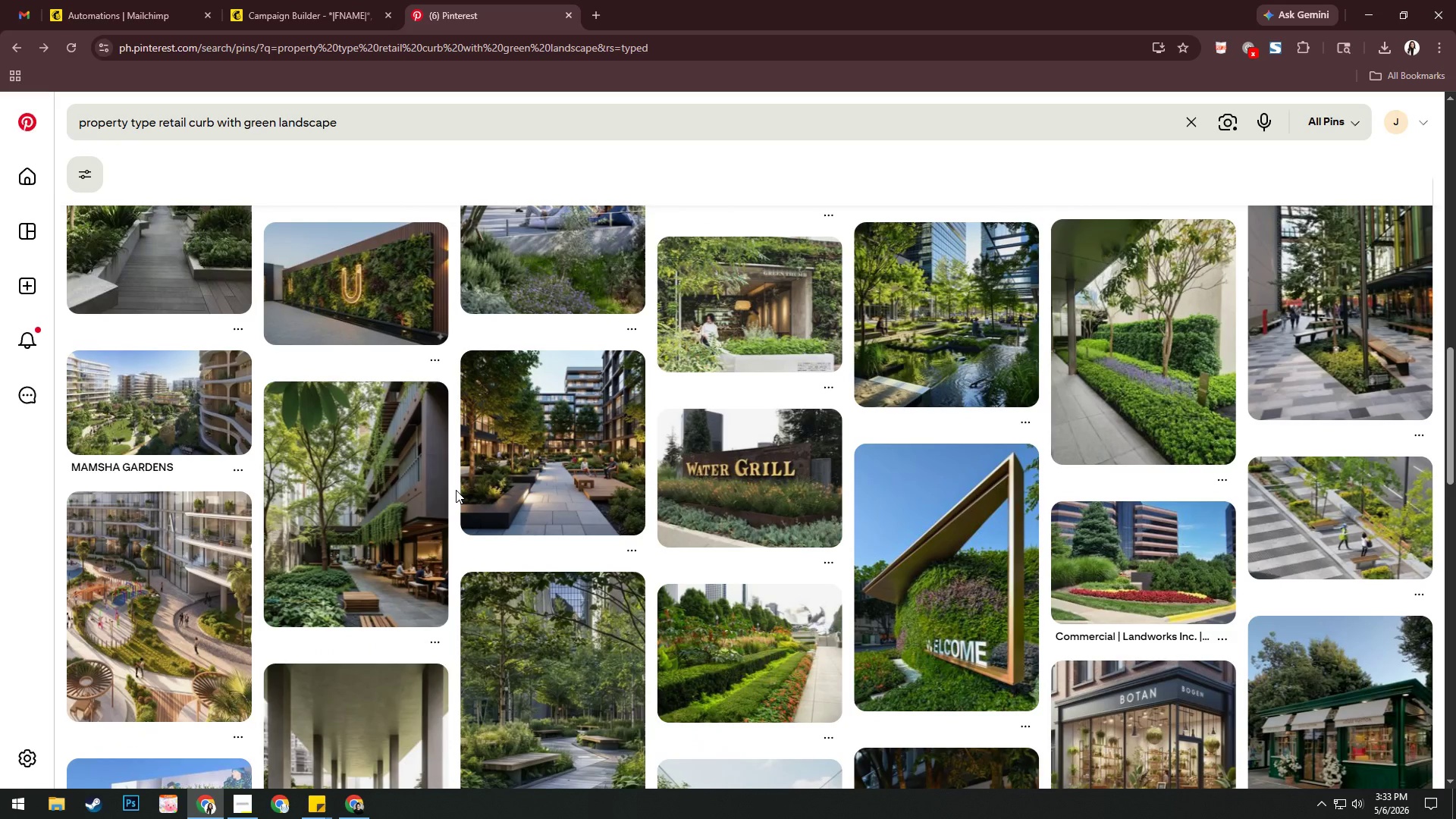 
left_click([428, 521])
 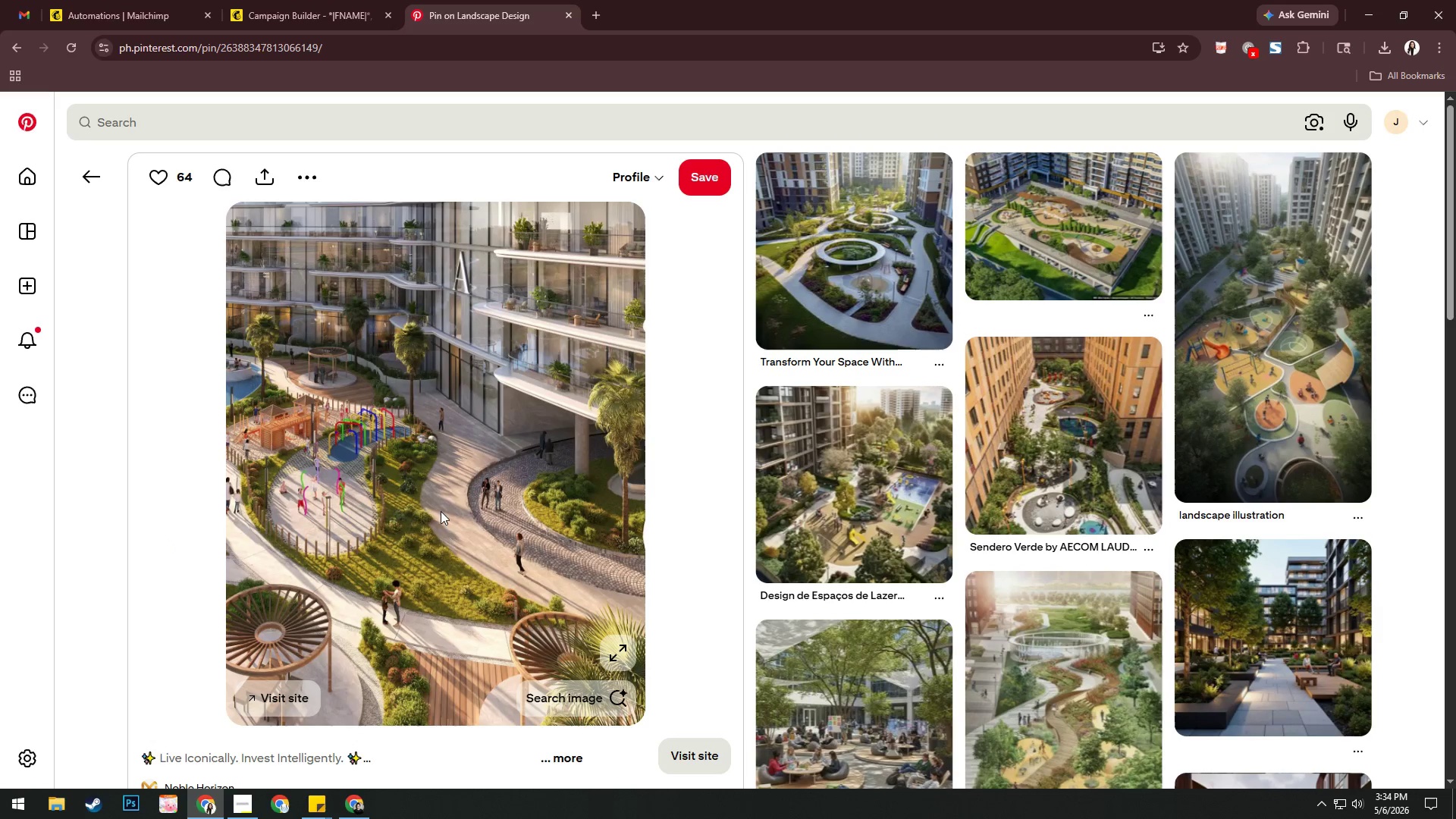 
right_click([472, 436])
 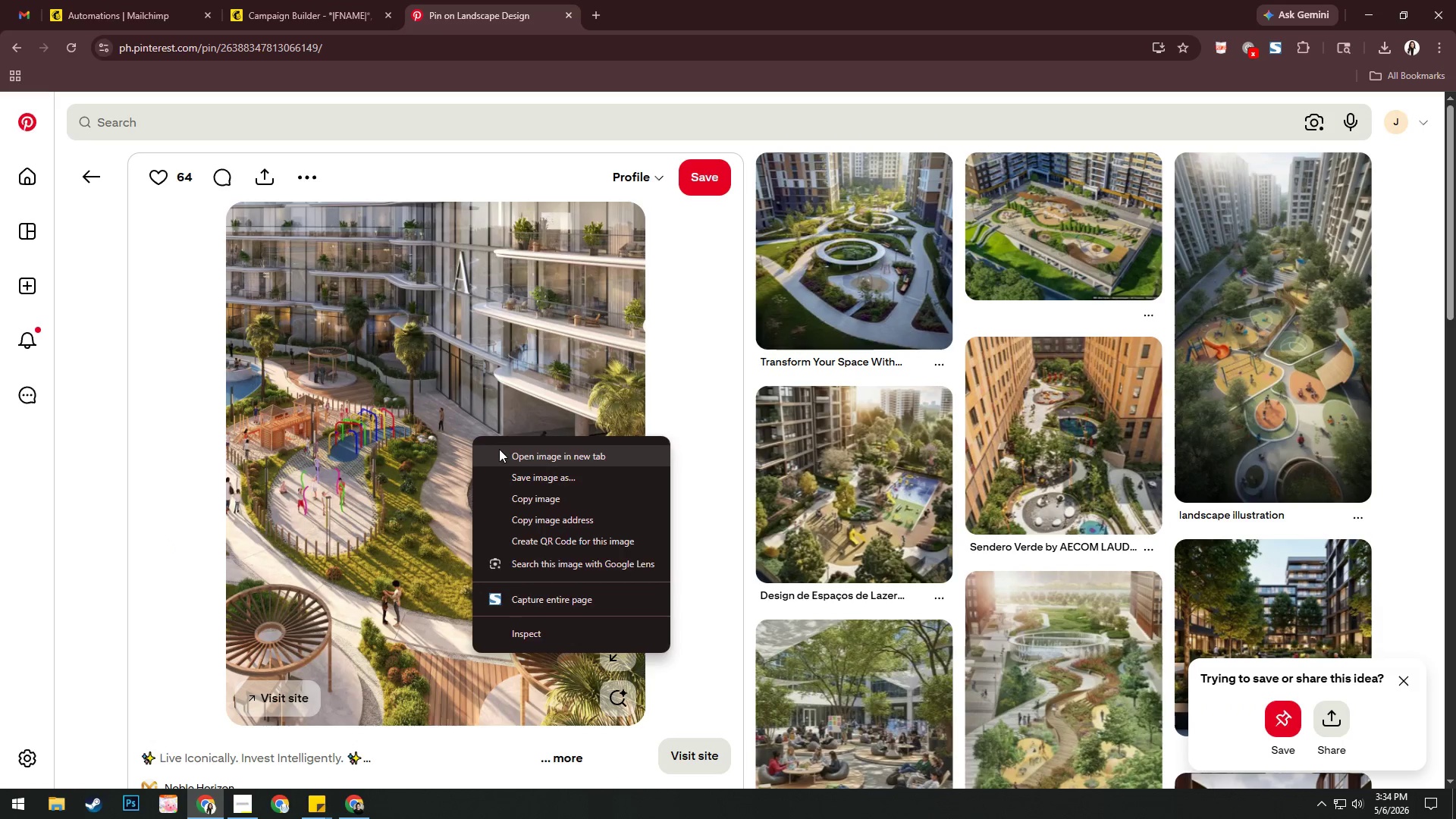 
left_click([500, 453])
 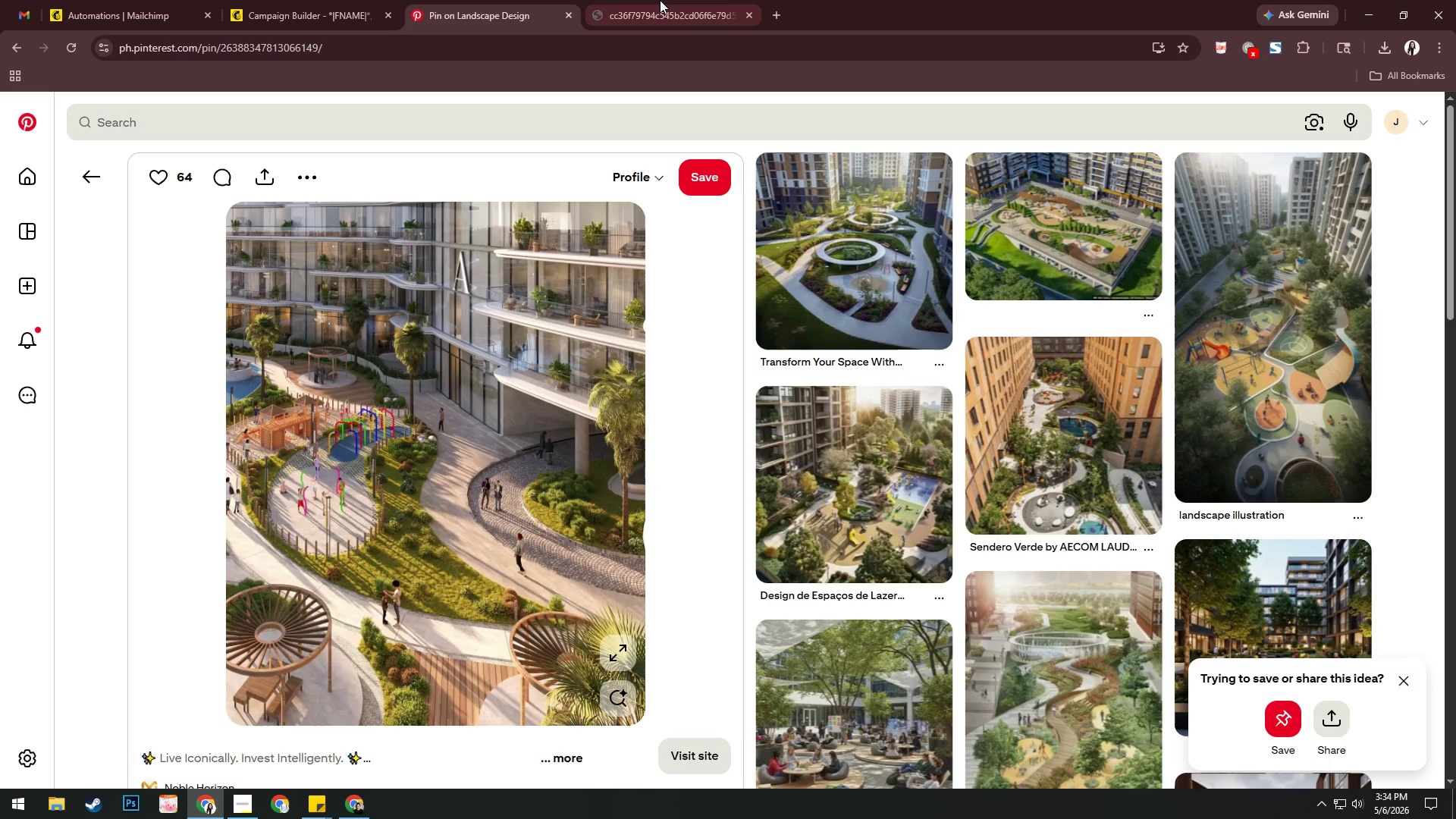 
left_click([659, 0])
 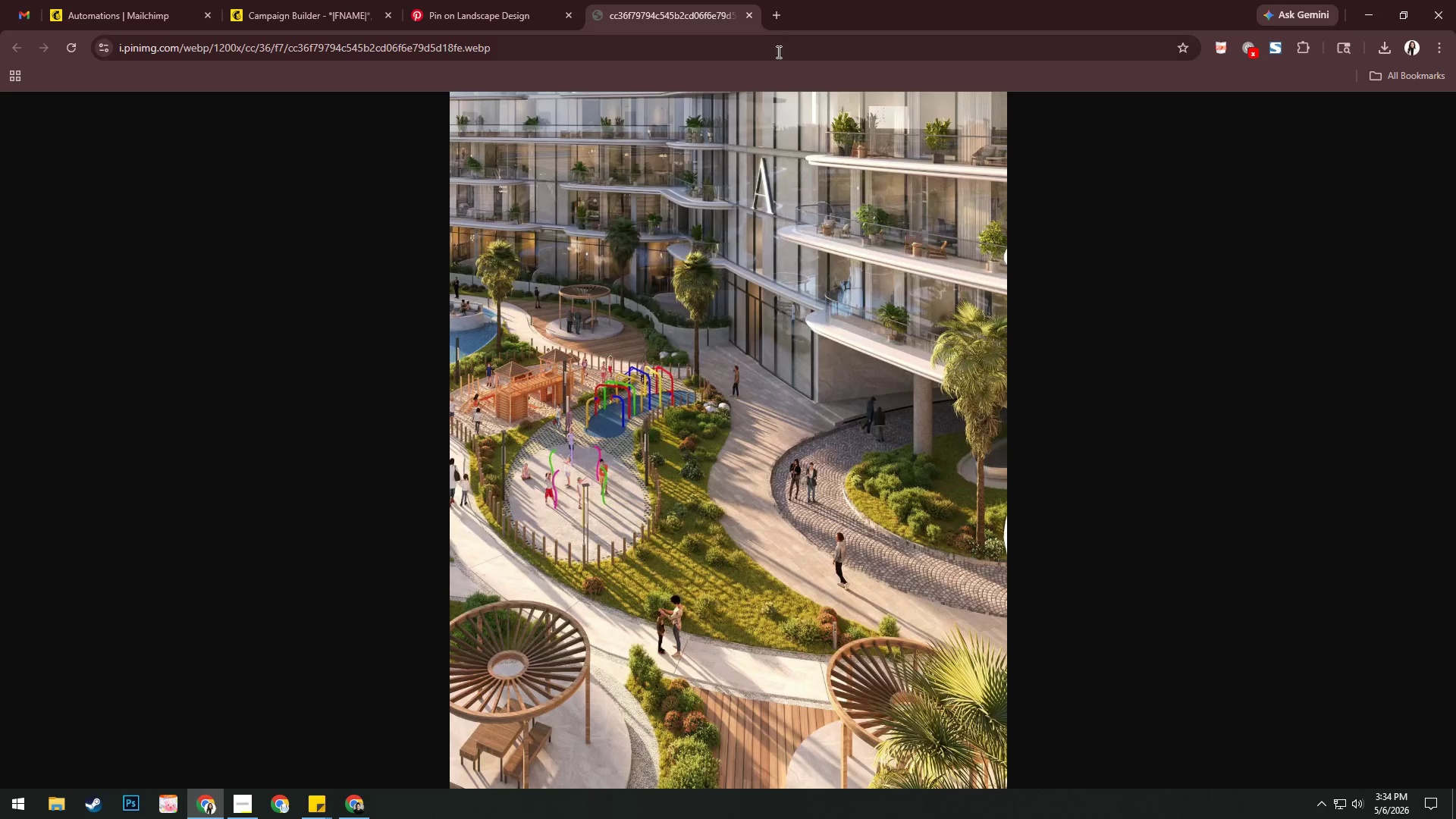 
left_click([747, 18])
 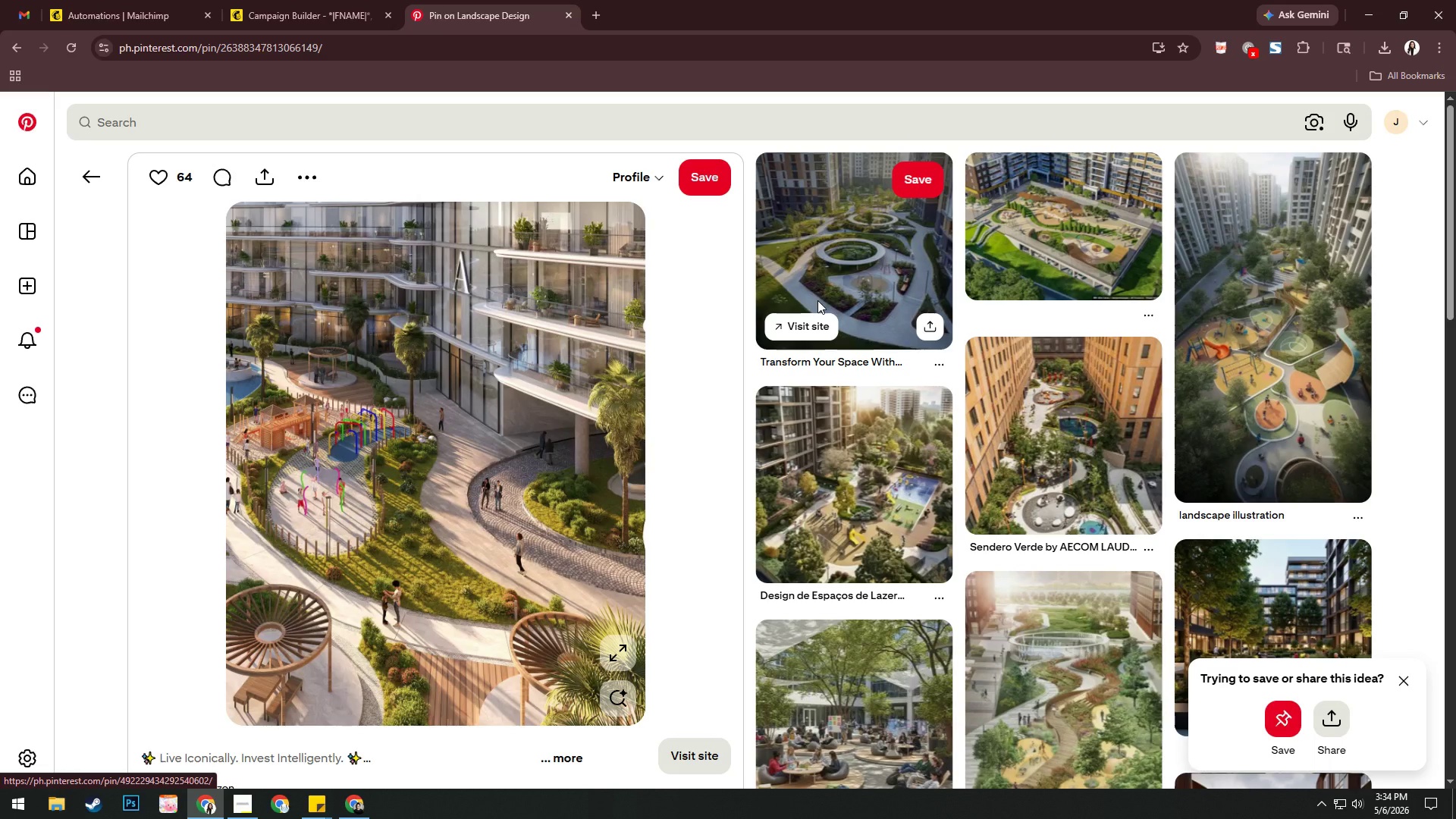 
wait(9.38)
 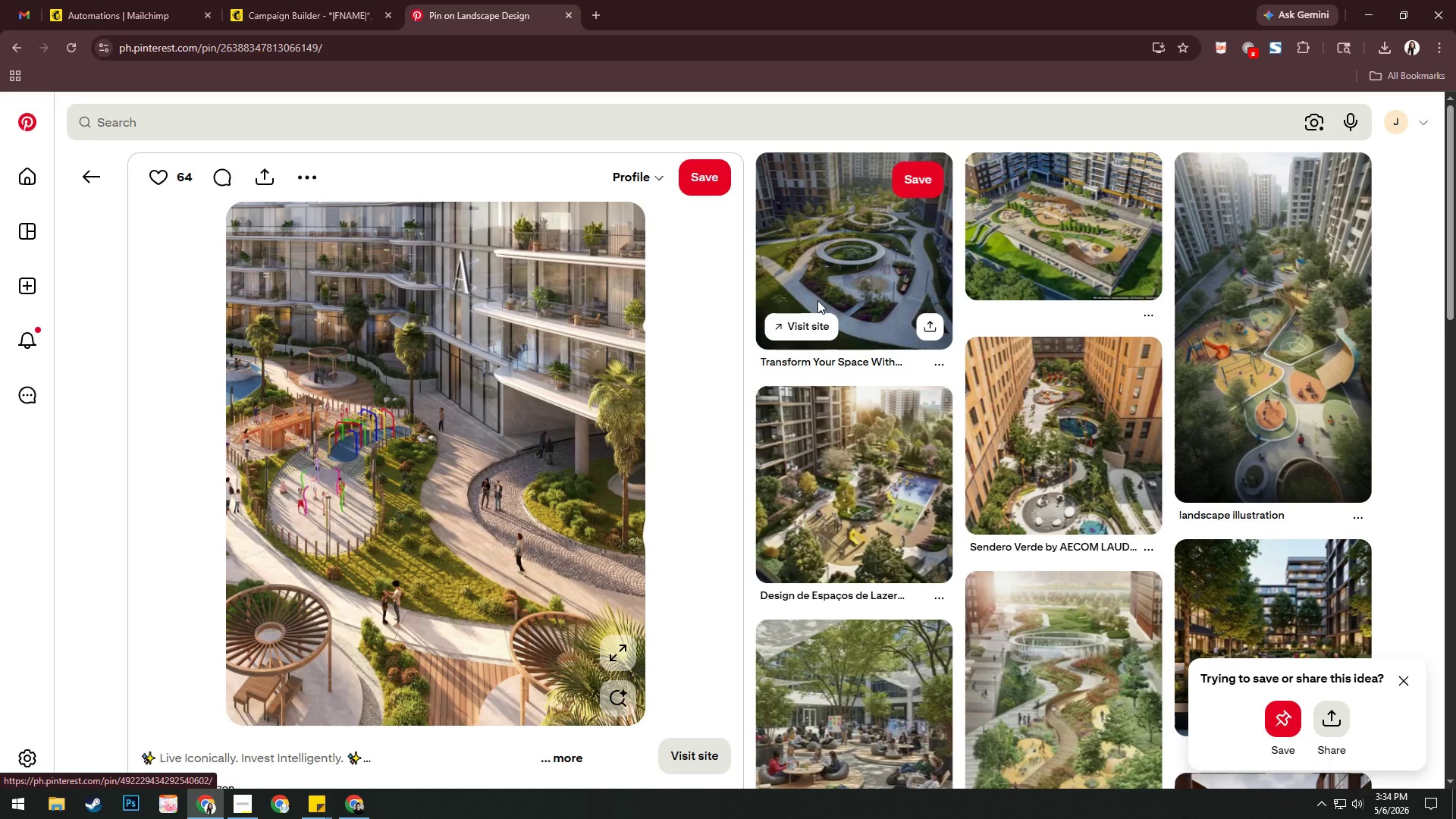 
scroll: coordinate [1086, 443], scroll_direction: down, amount: 3.0
 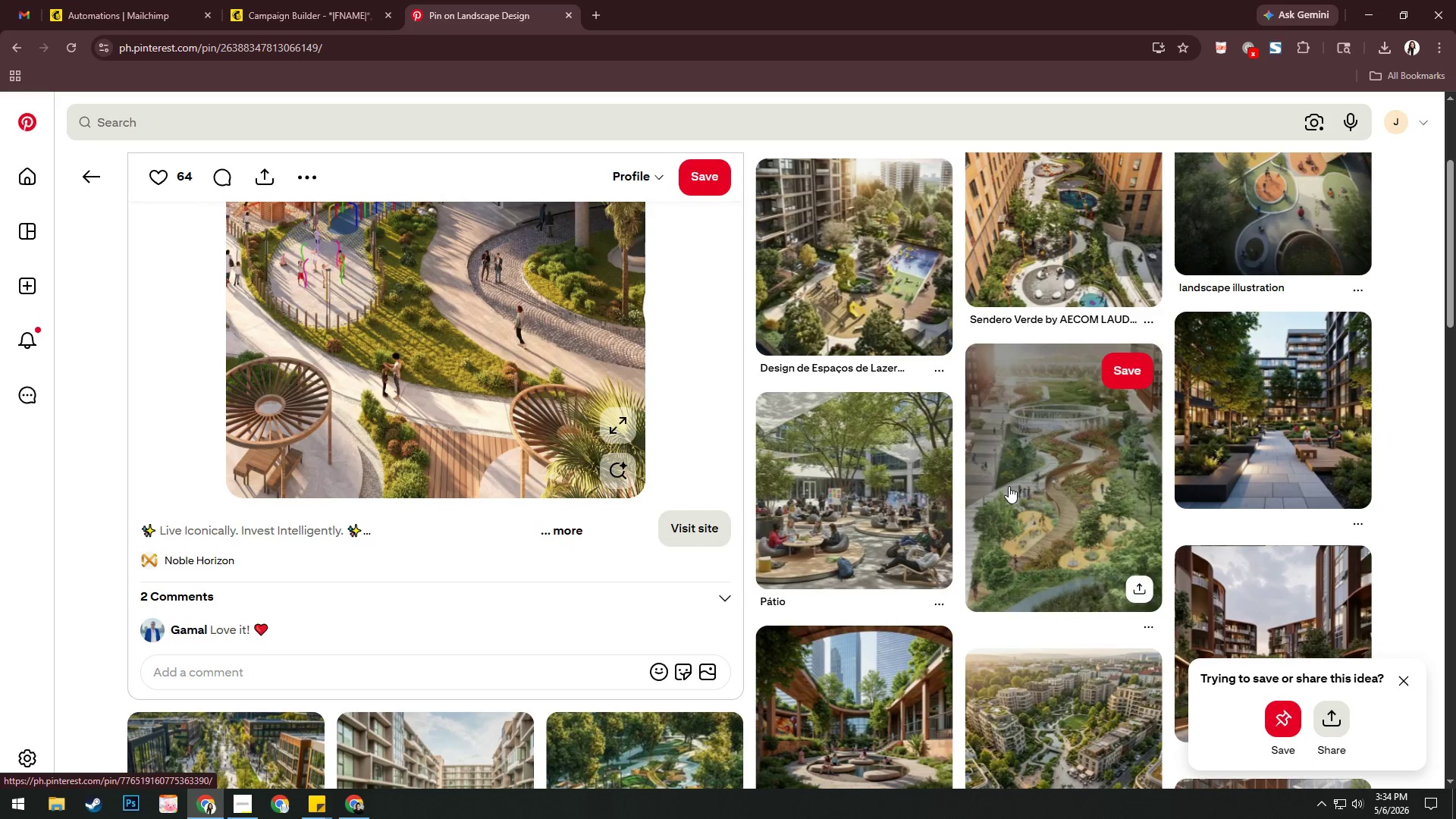 
left_click([1006, 486])
 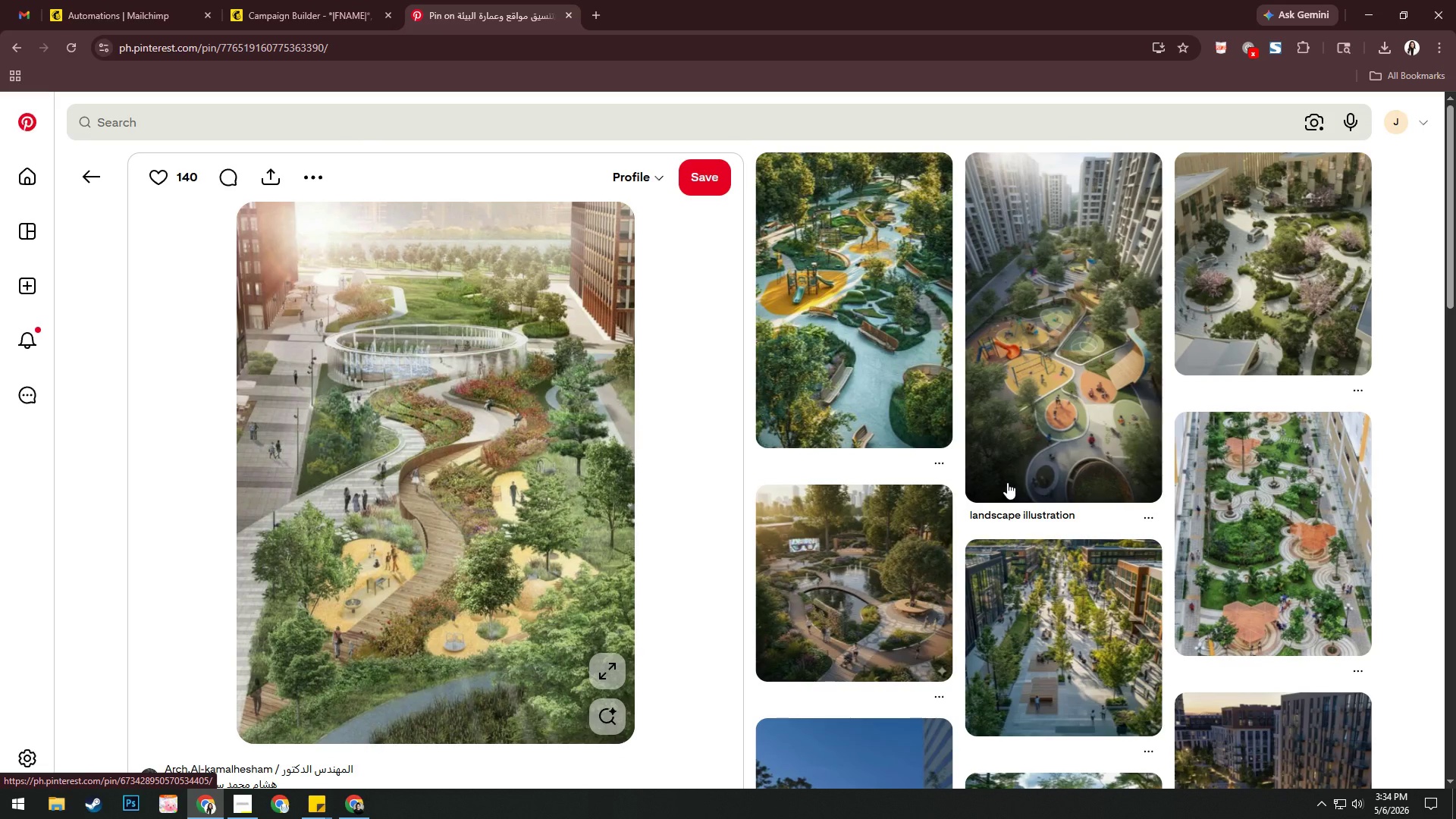 
wait(16.22)
 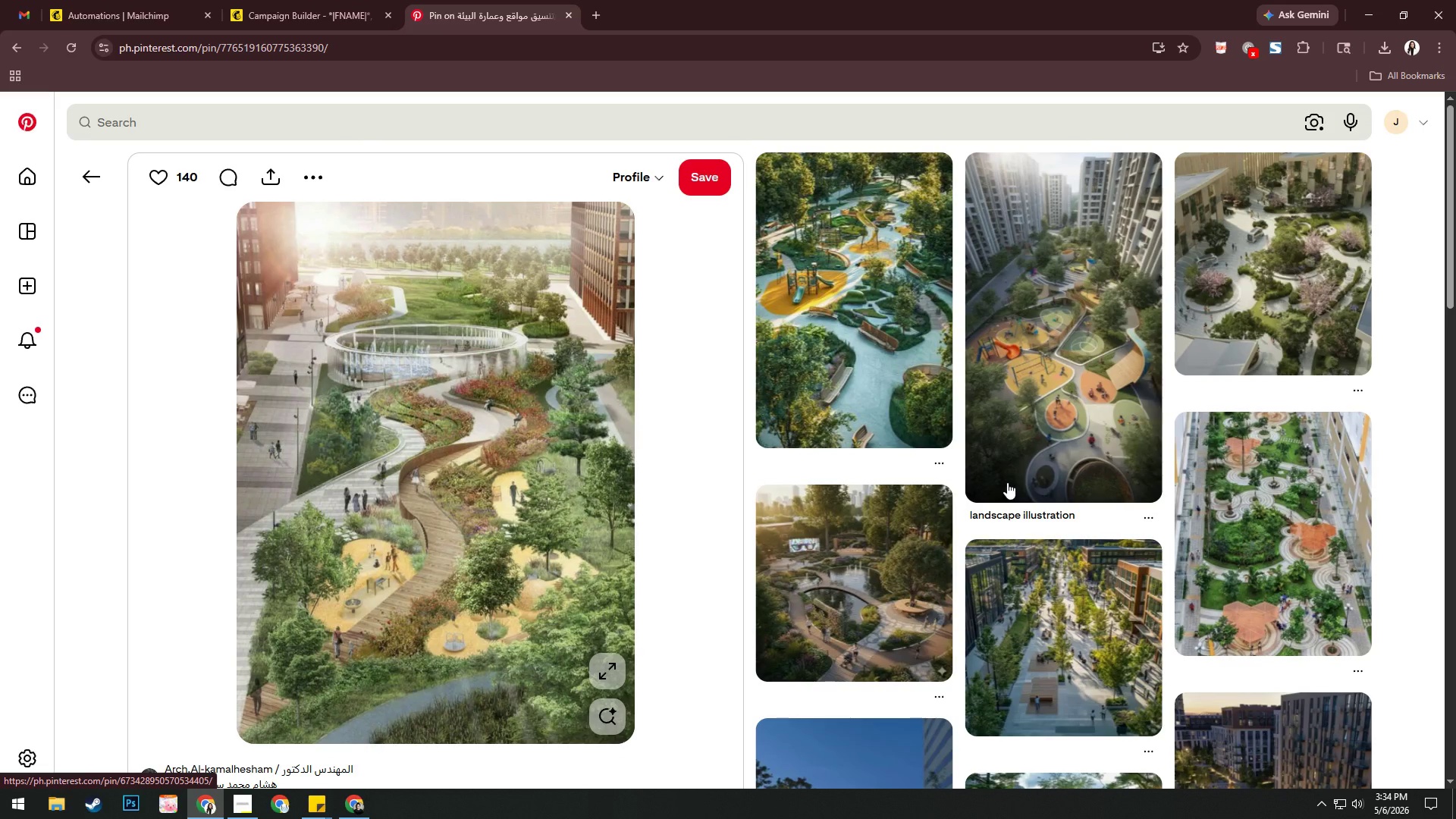 
left_click([1316, 500])
 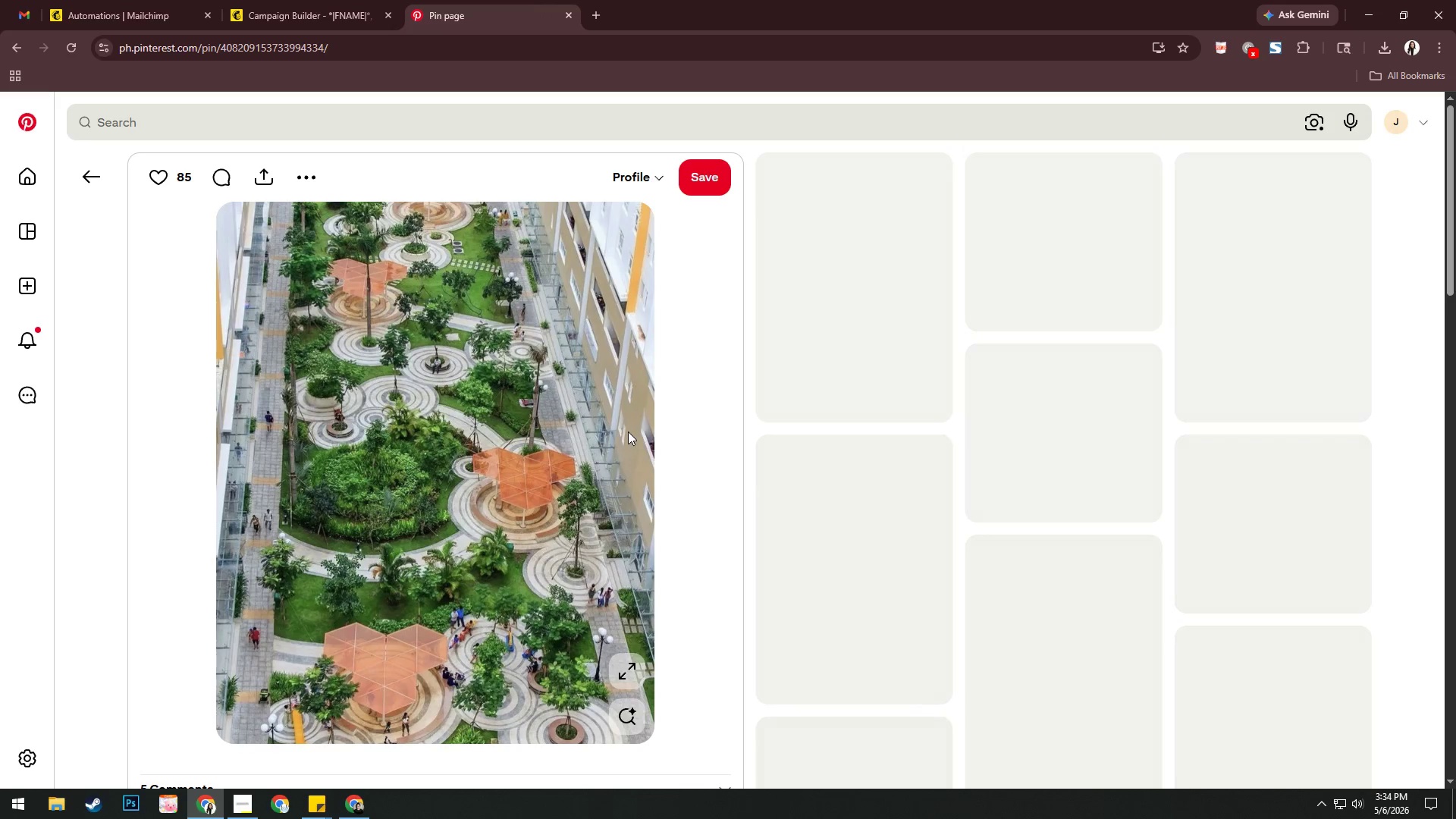 
right_click([448, 397])
 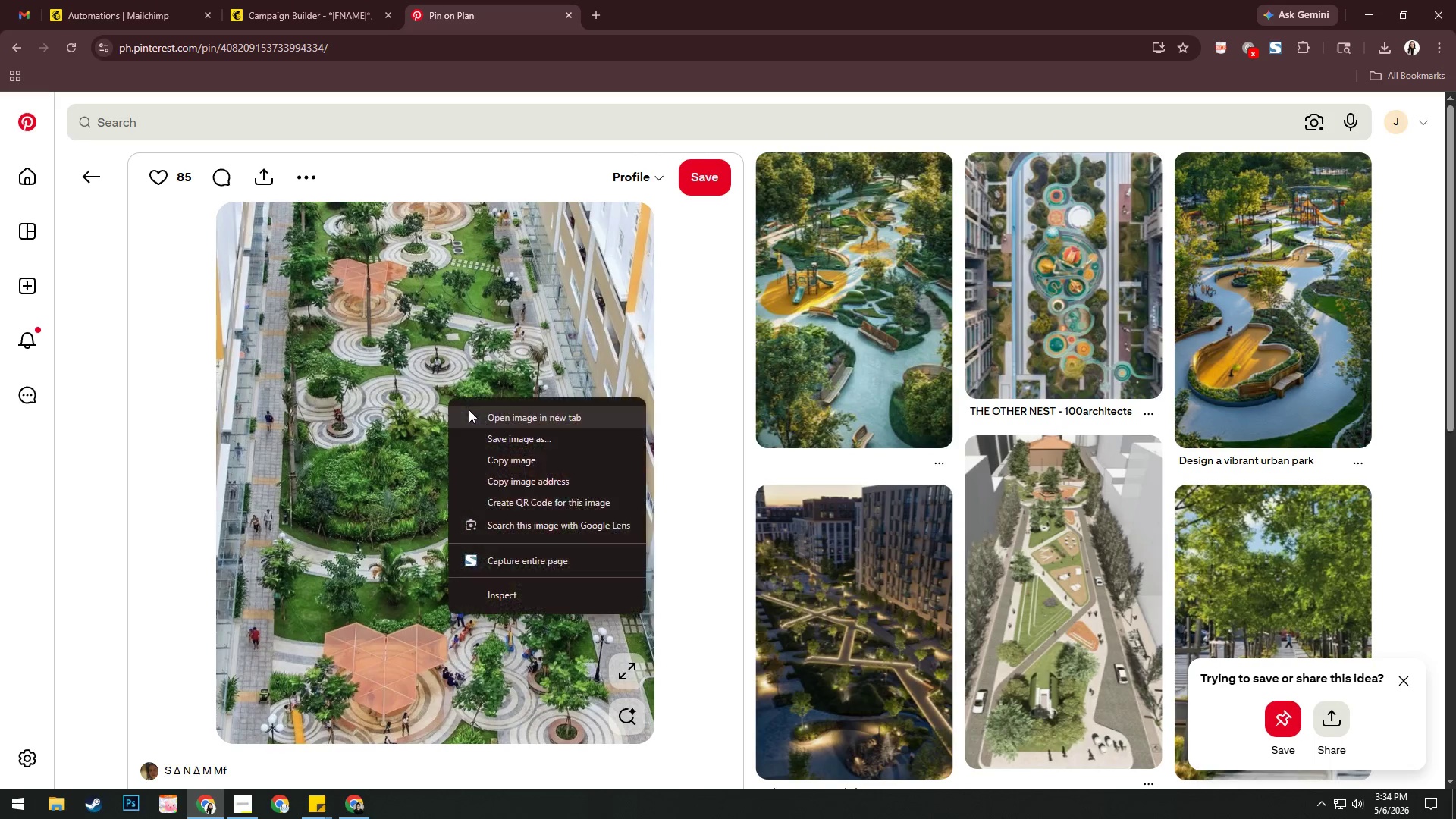 
left_click([469, 410])
 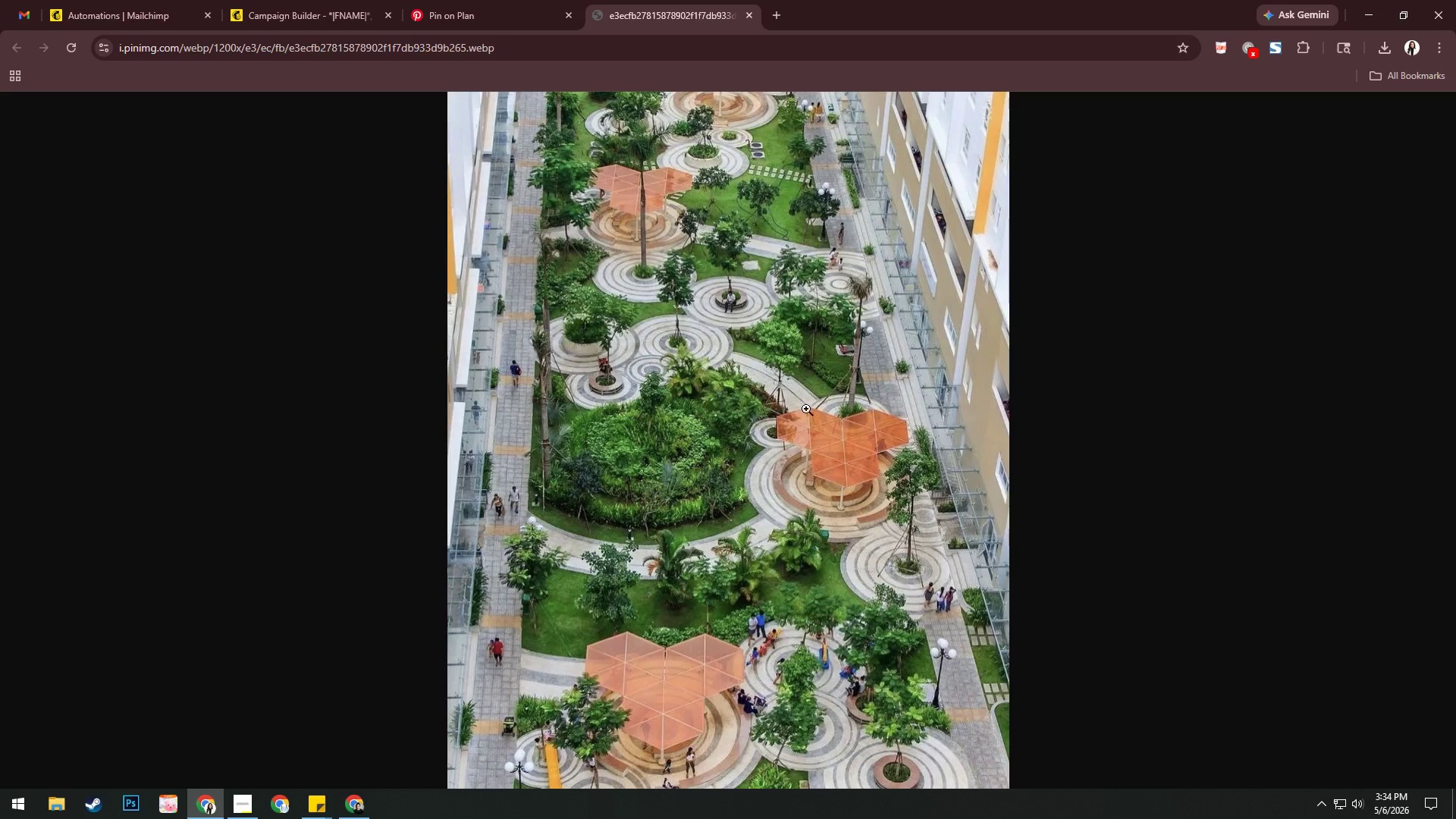 
right_click([799, 419])
 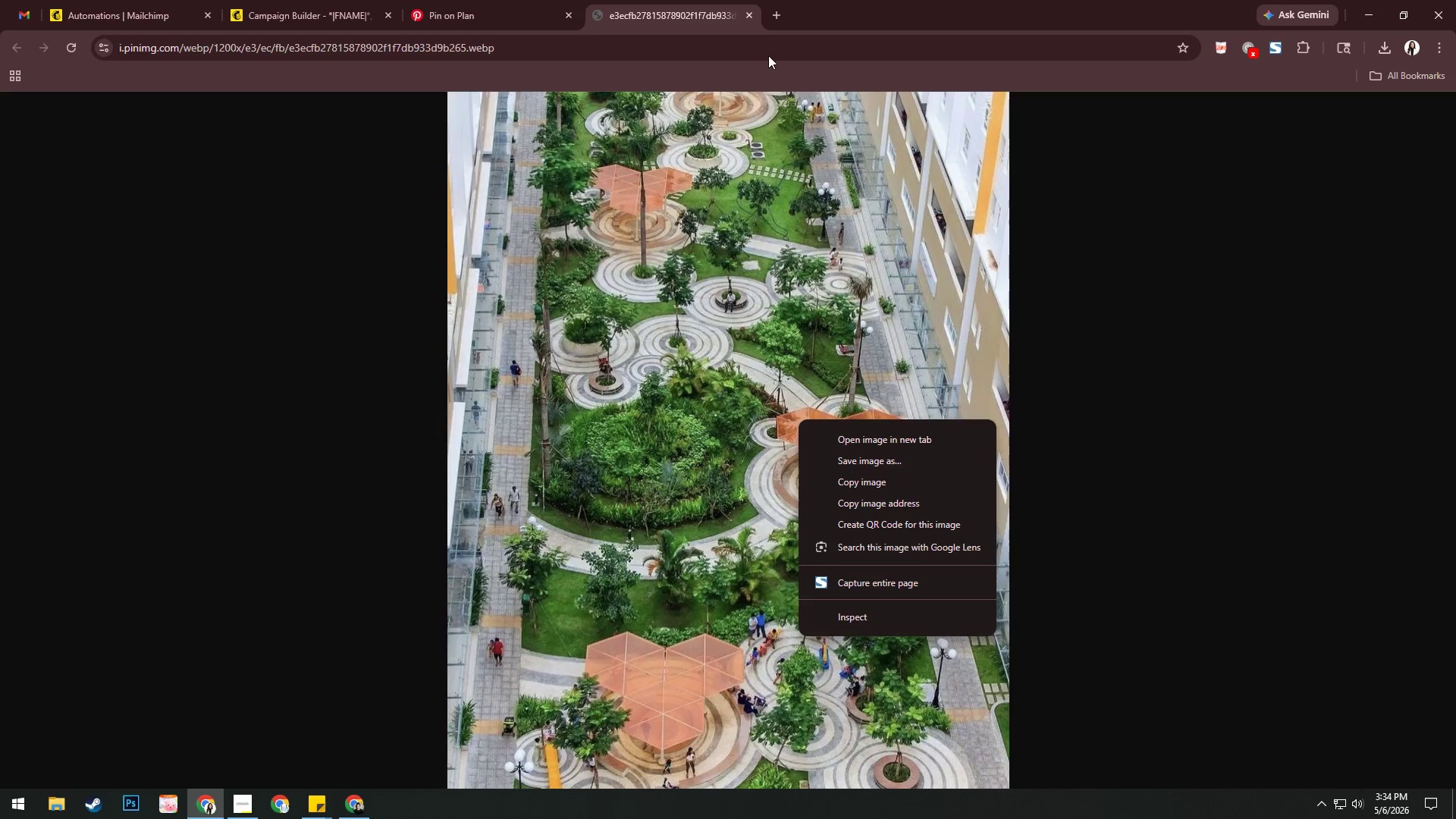 
left_click([753, 16])
 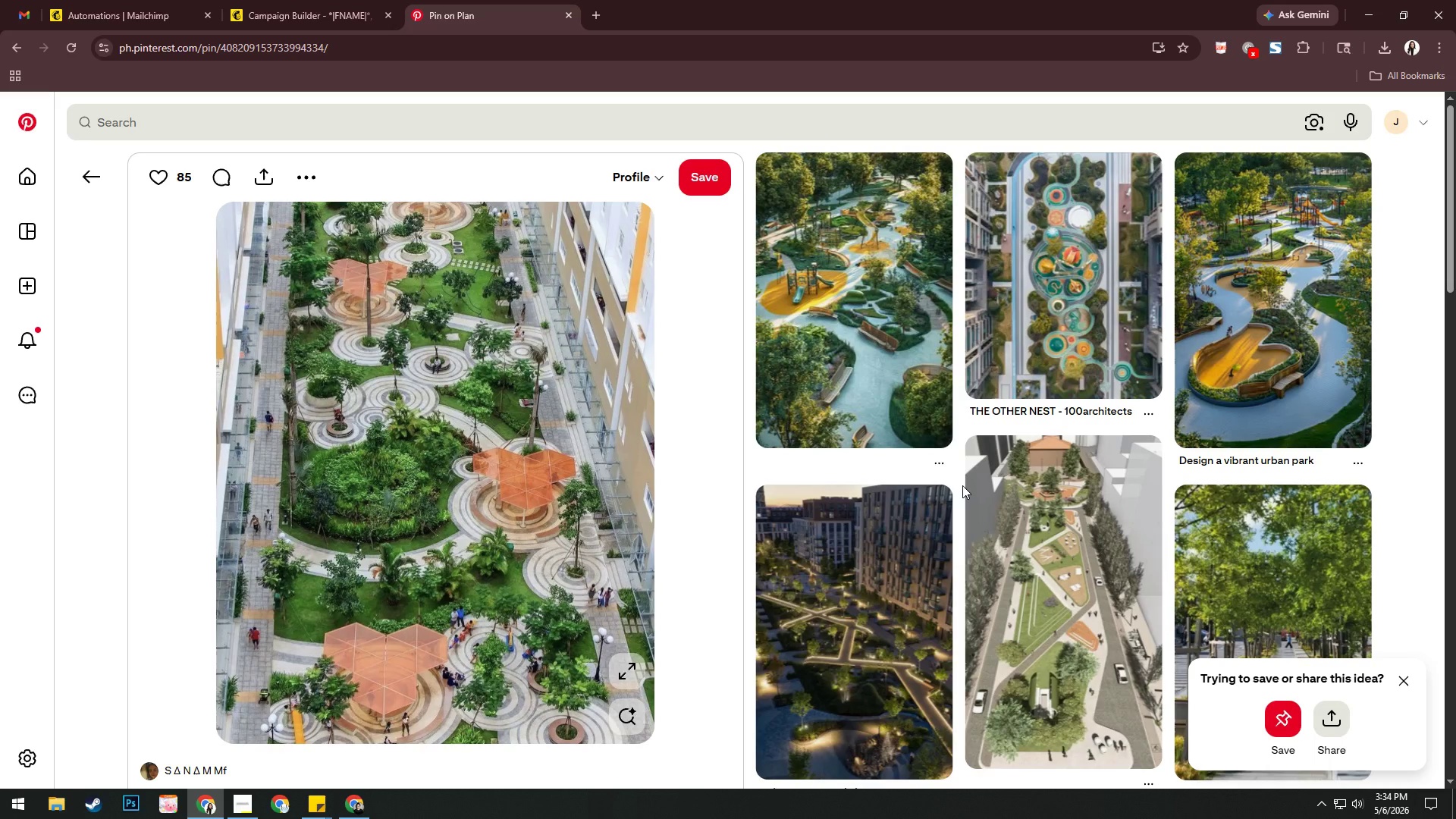 
scroll: coordinate [962, 488], scroll_direction: down, amount: 8.0
 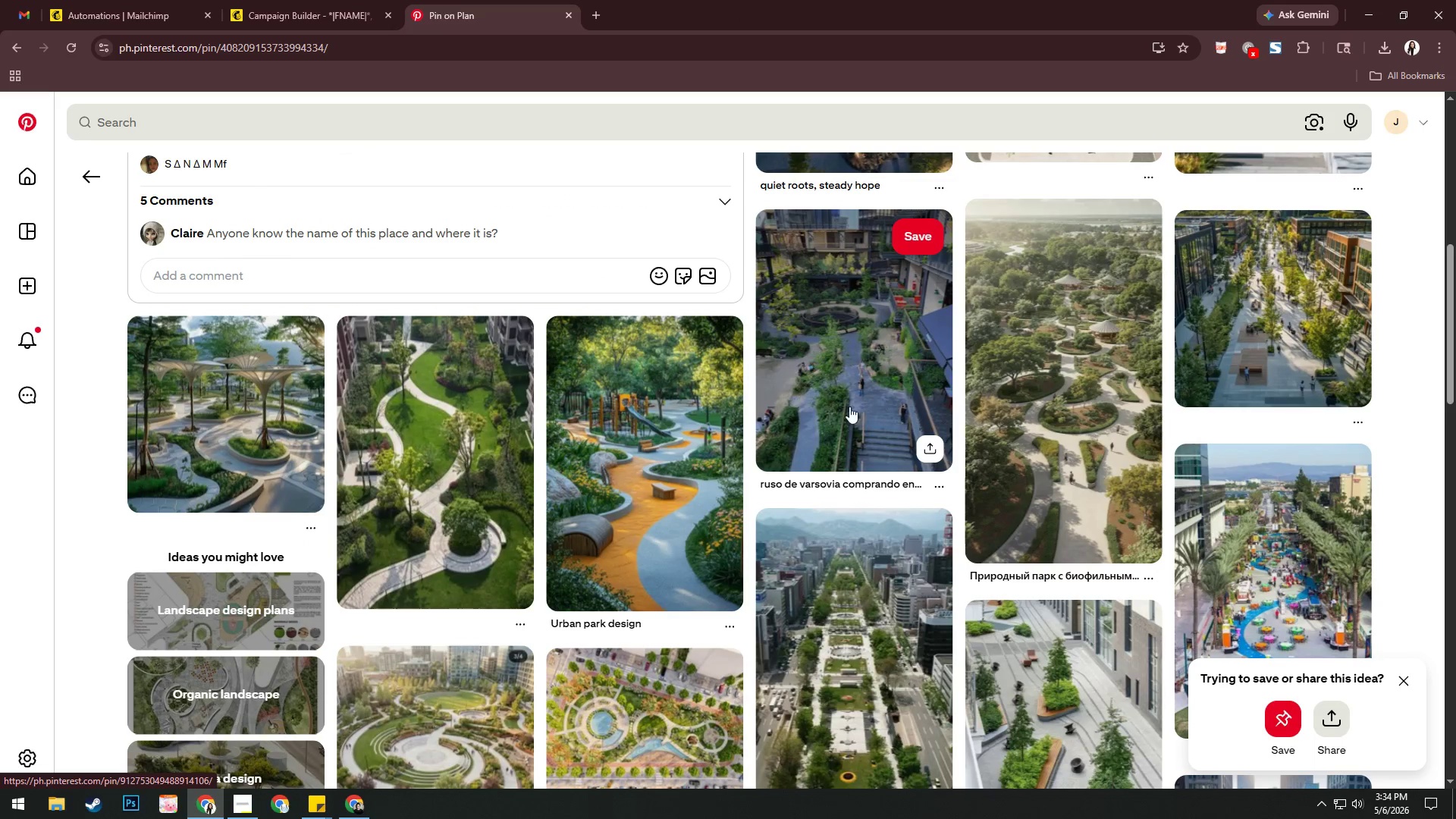 
left_click([875, 392])
 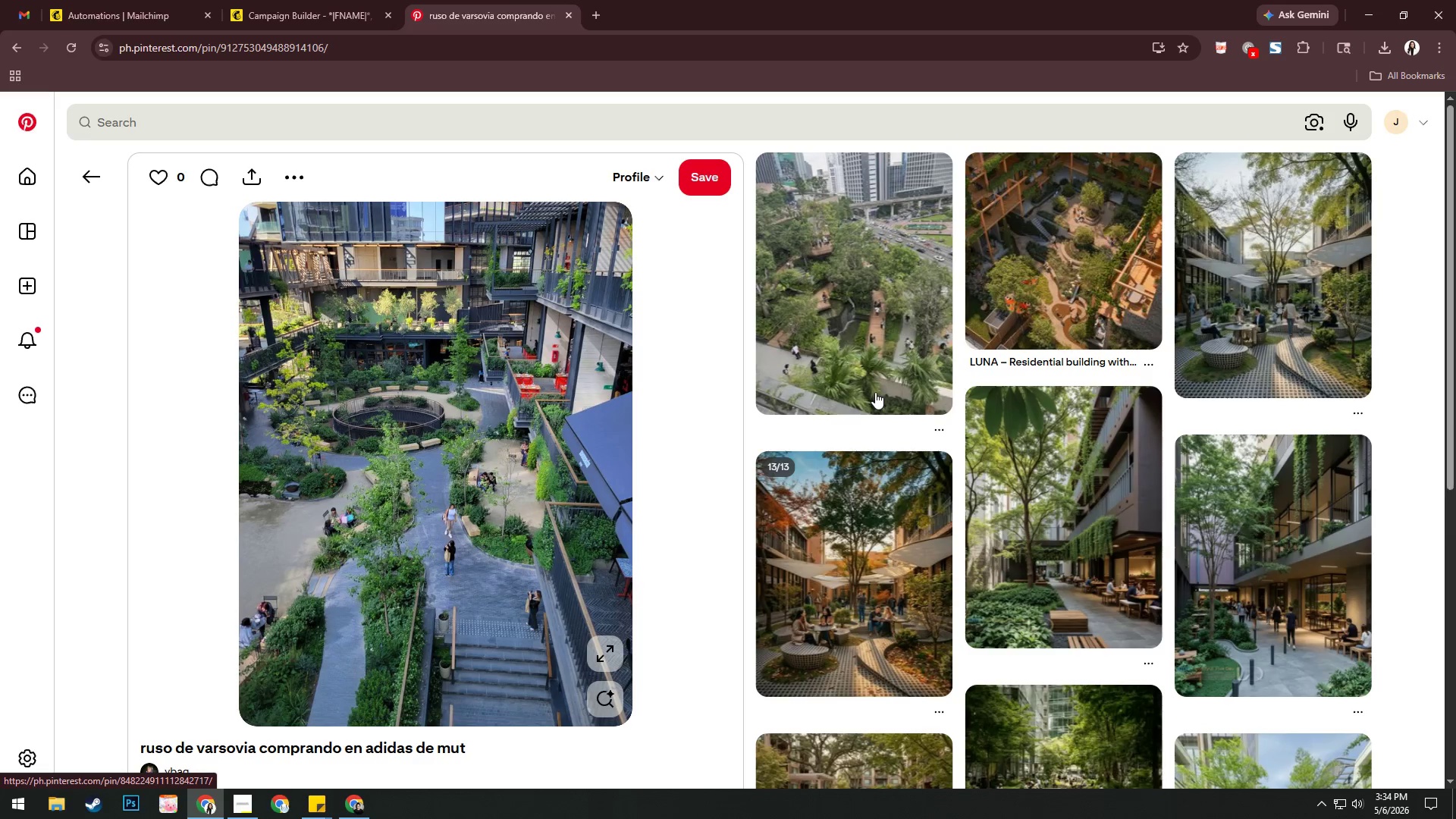 
right_click([413, 457])
 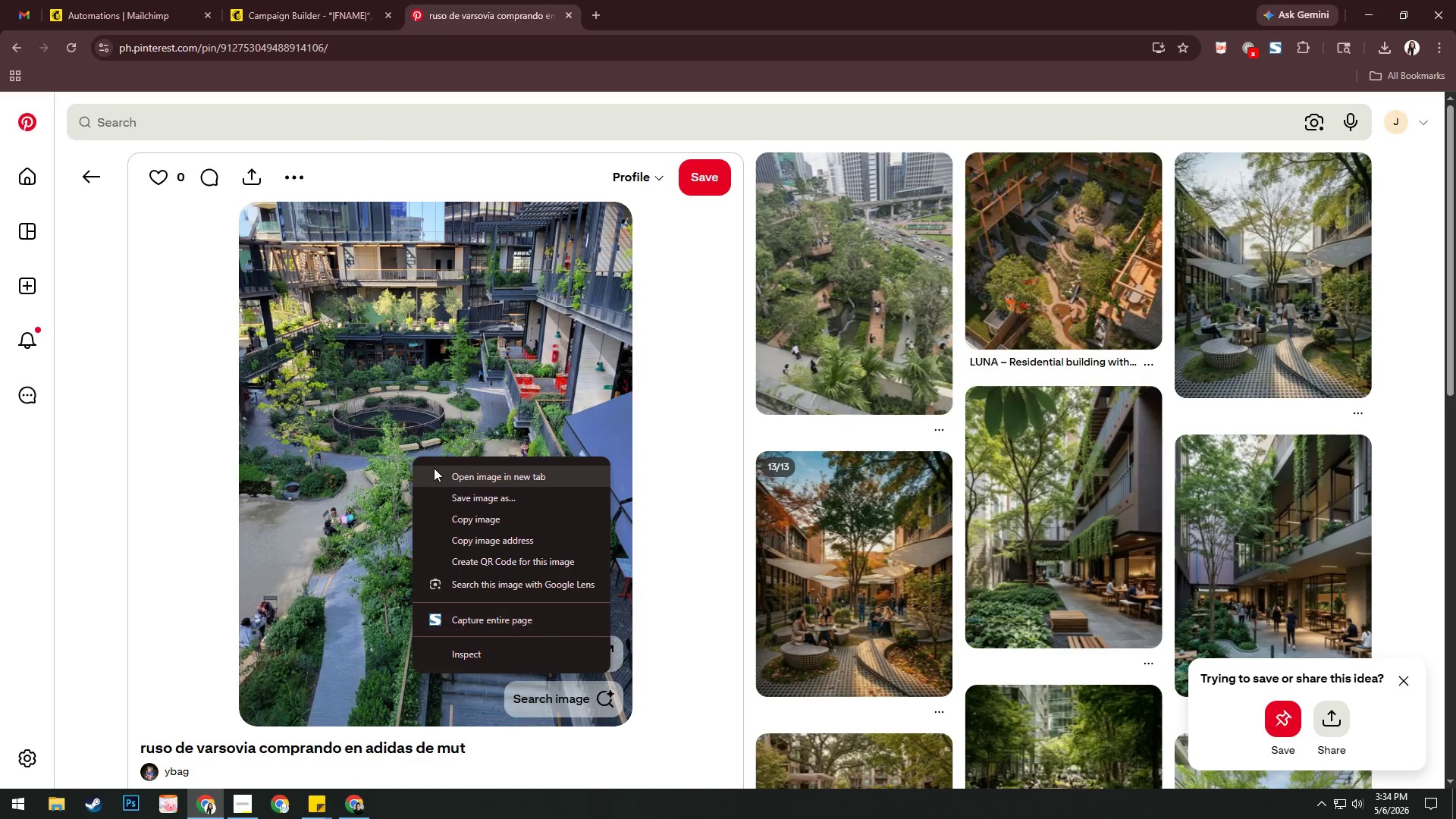 
left_click([434, 468])
 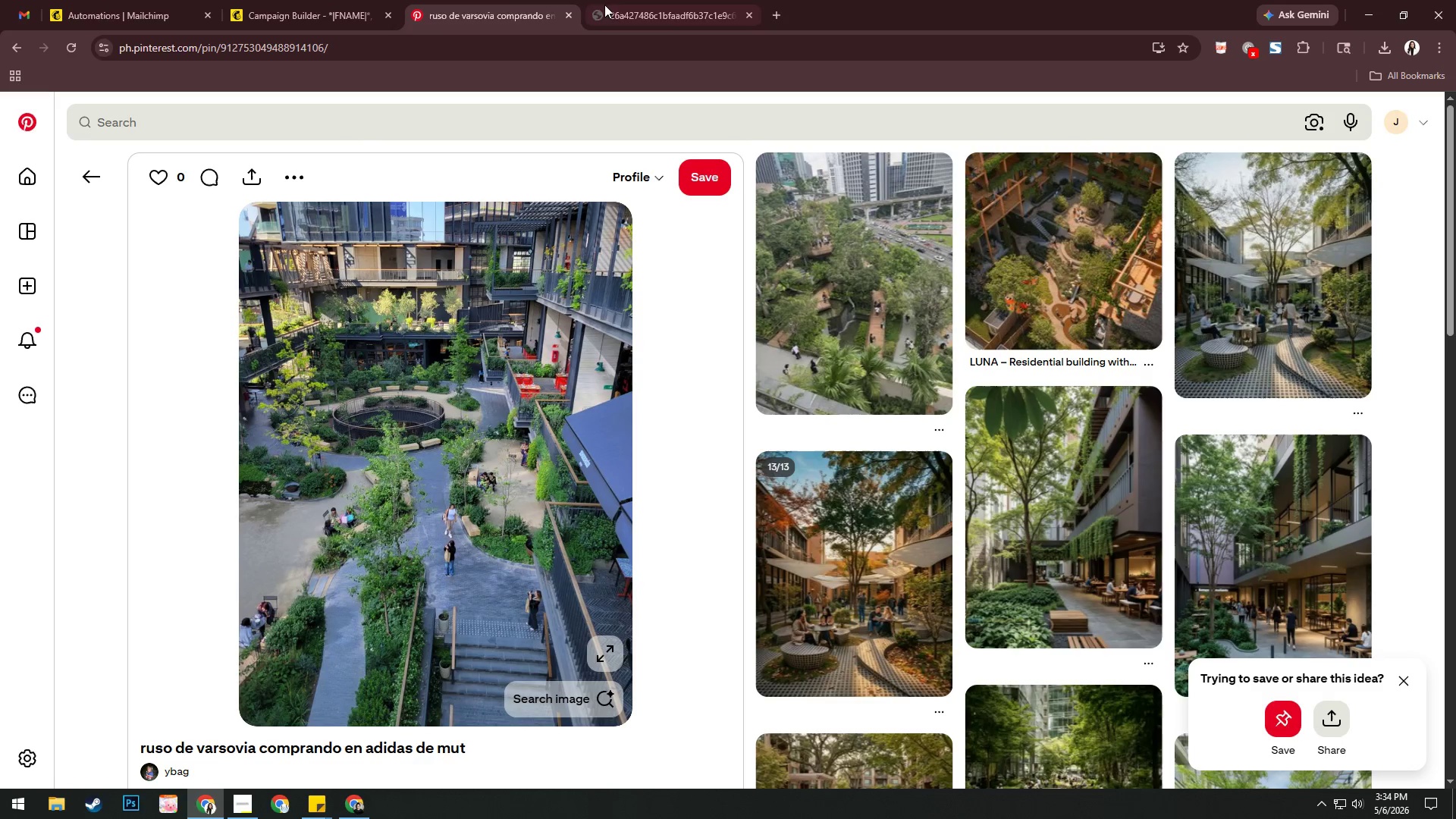 
left_click([623, 0])
 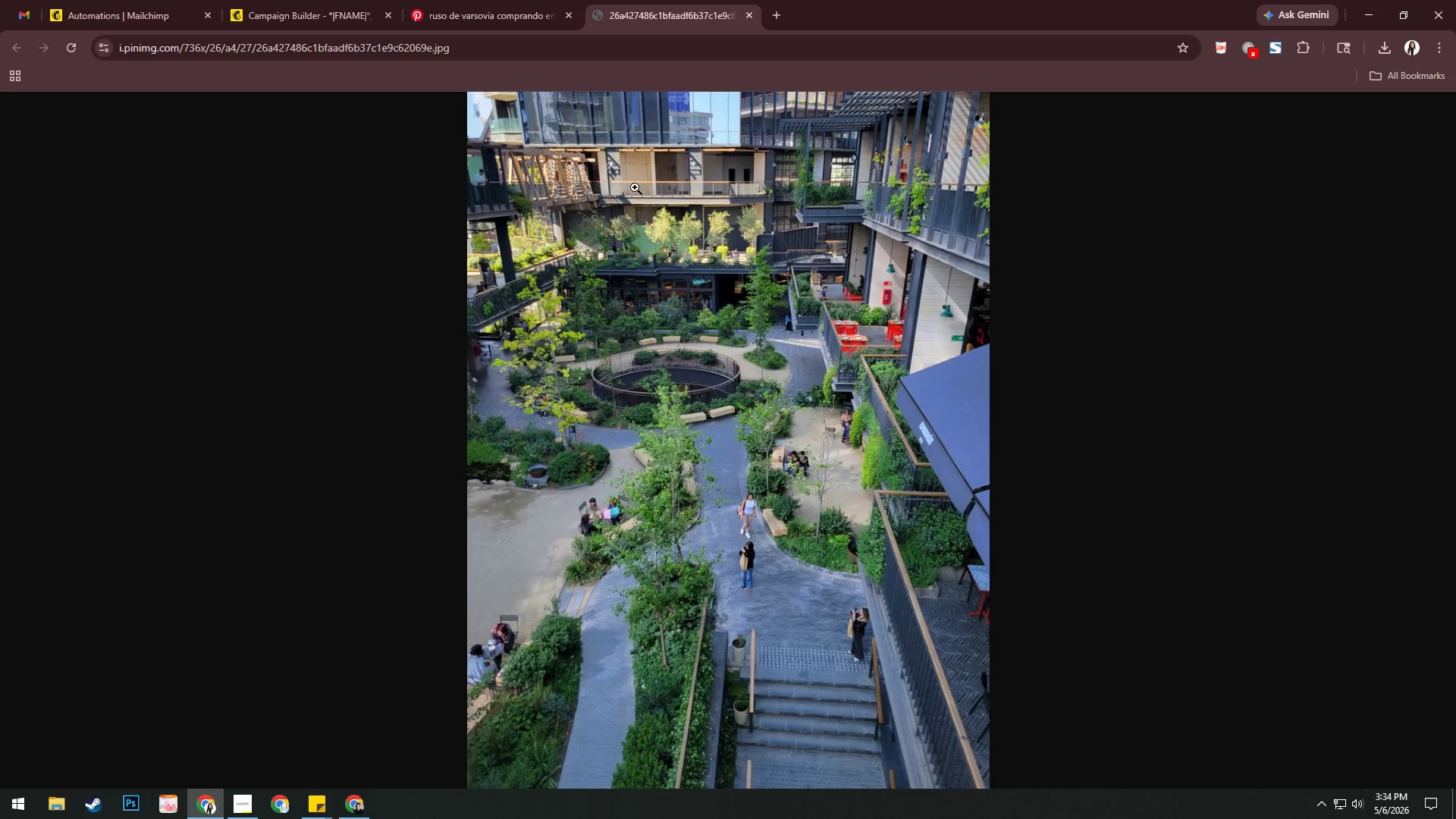 
right_click([642, 218])
 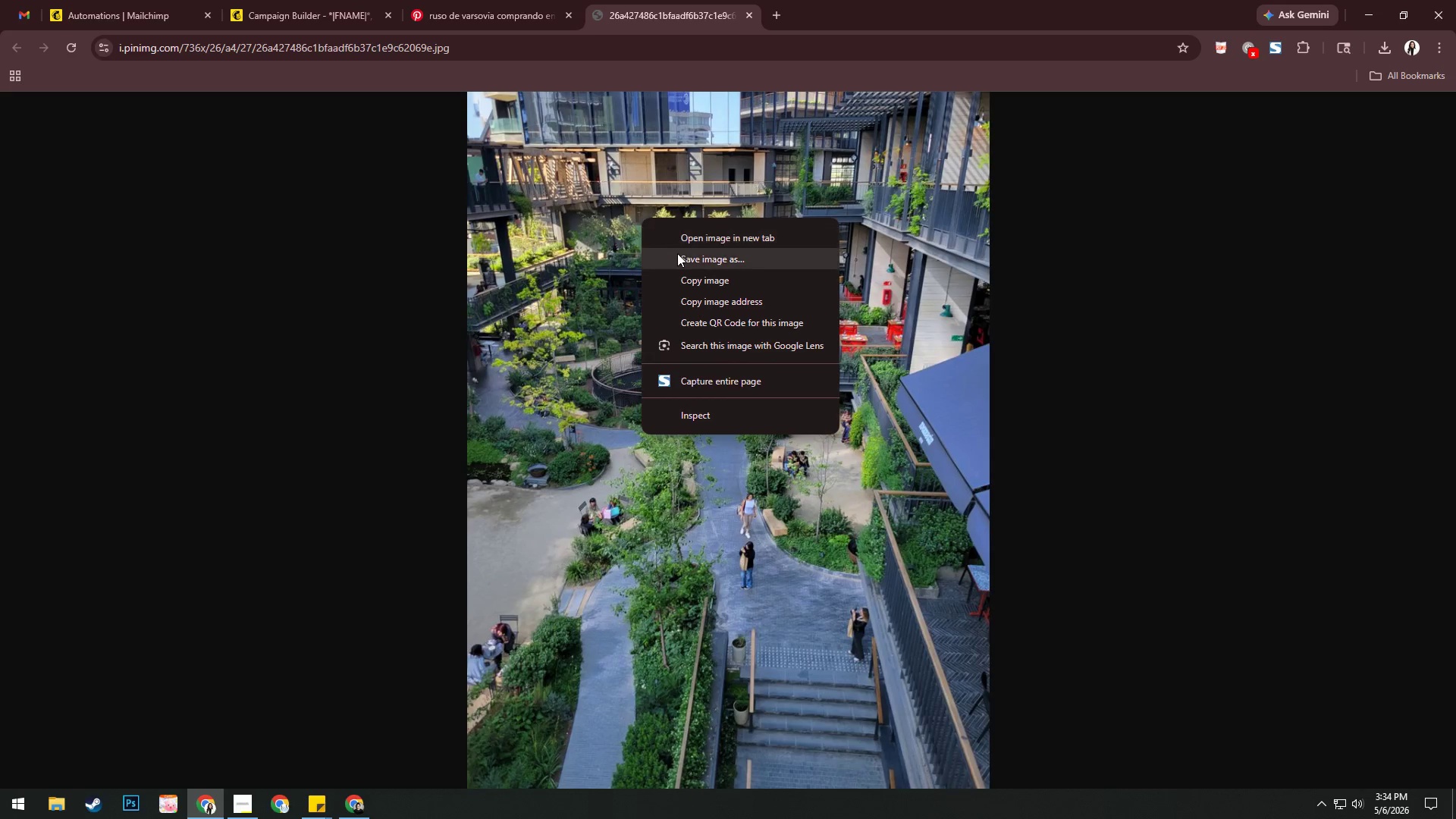 
left_click([678, 255])
 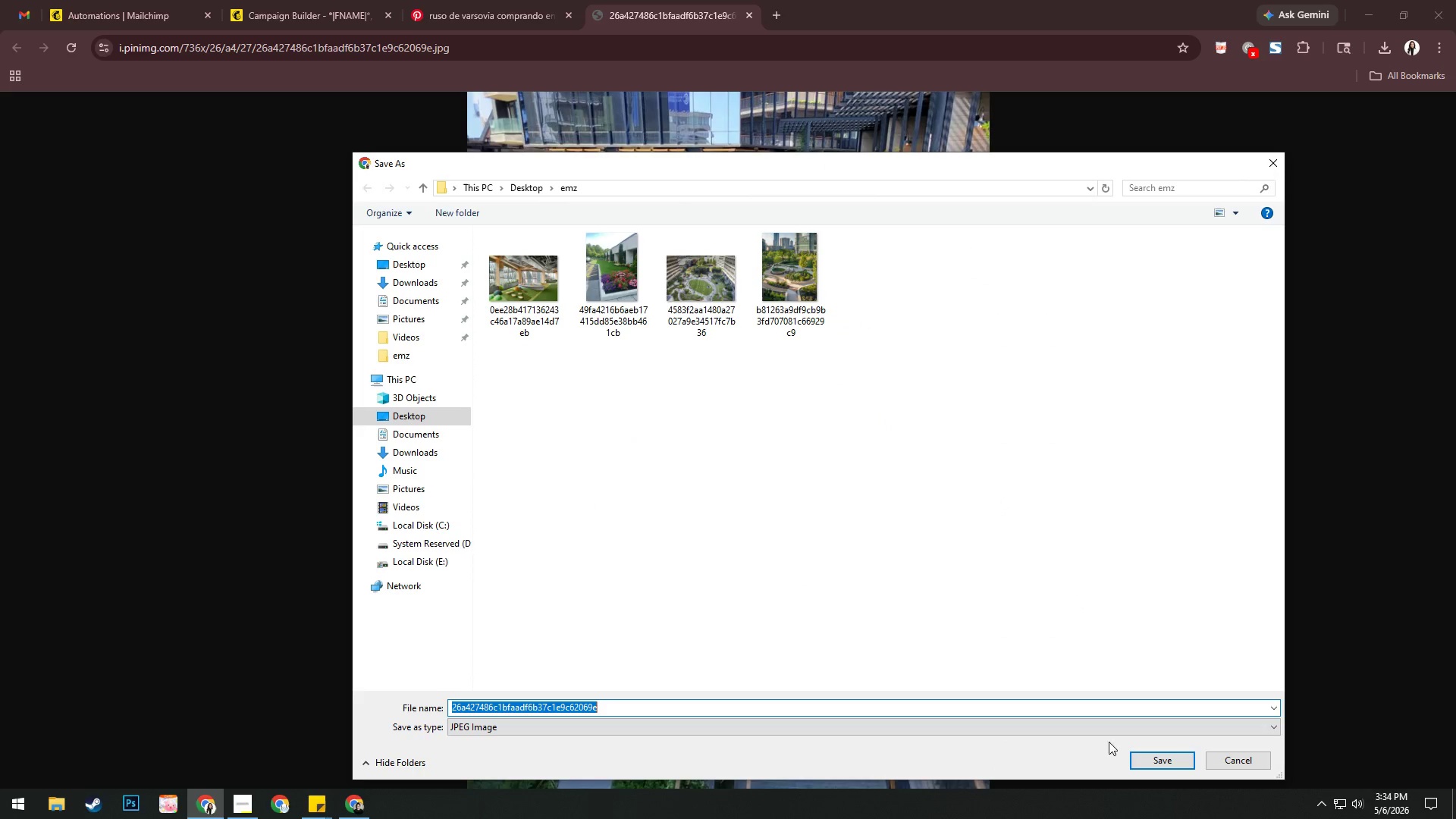 
left_click([1149, 761])
 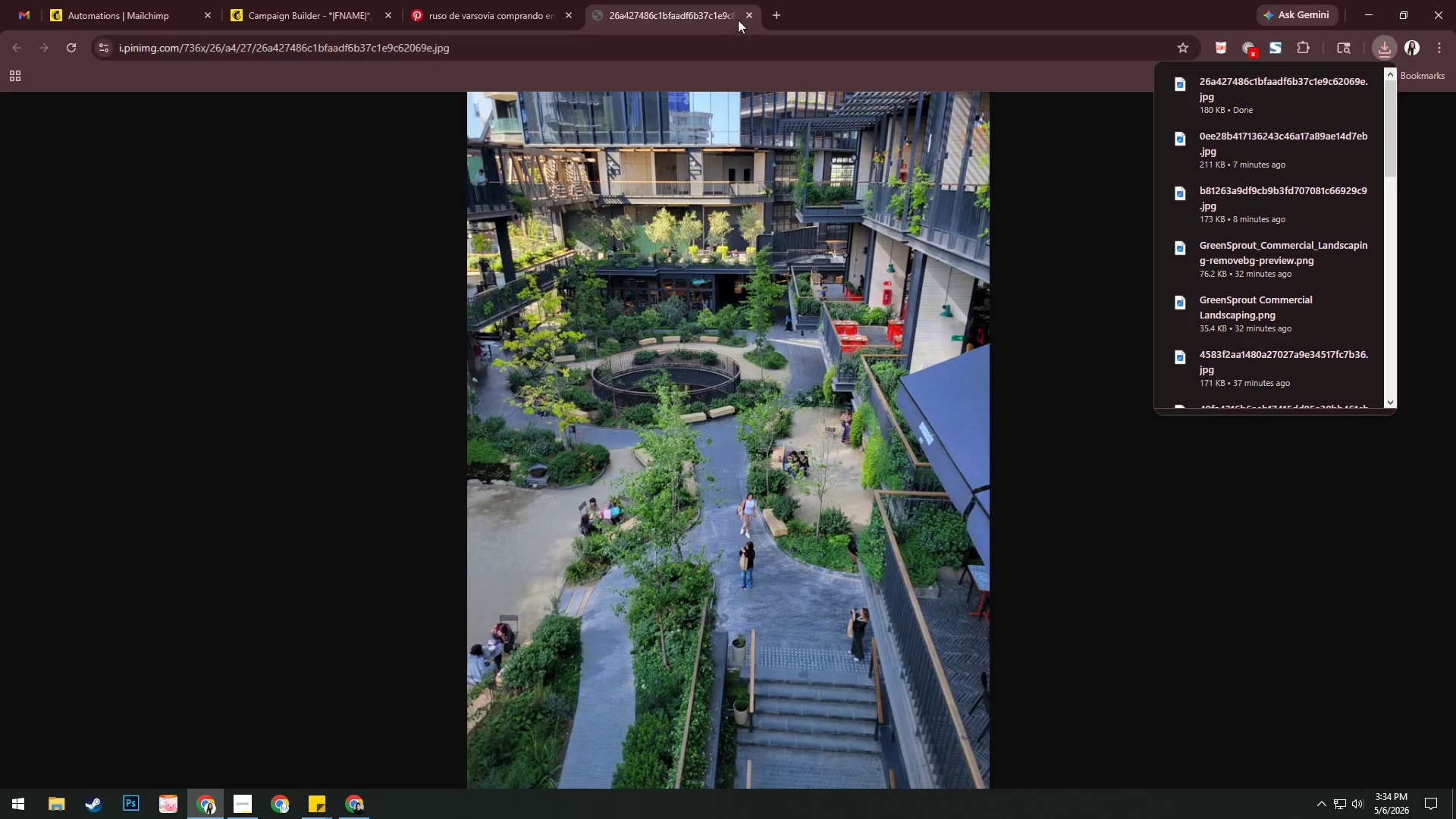 
left_click([748, 16])
 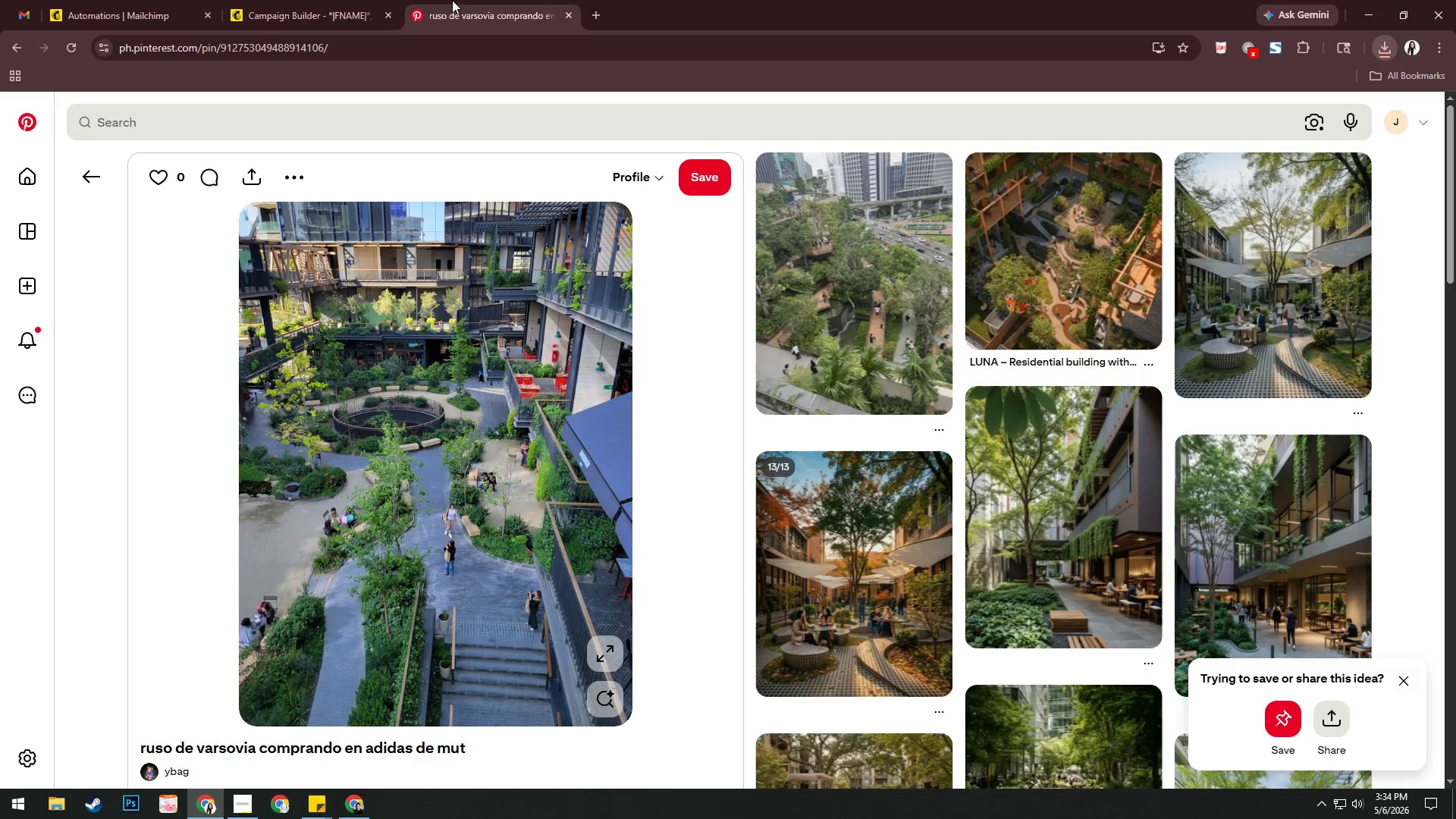 
left_click([288, 0])
 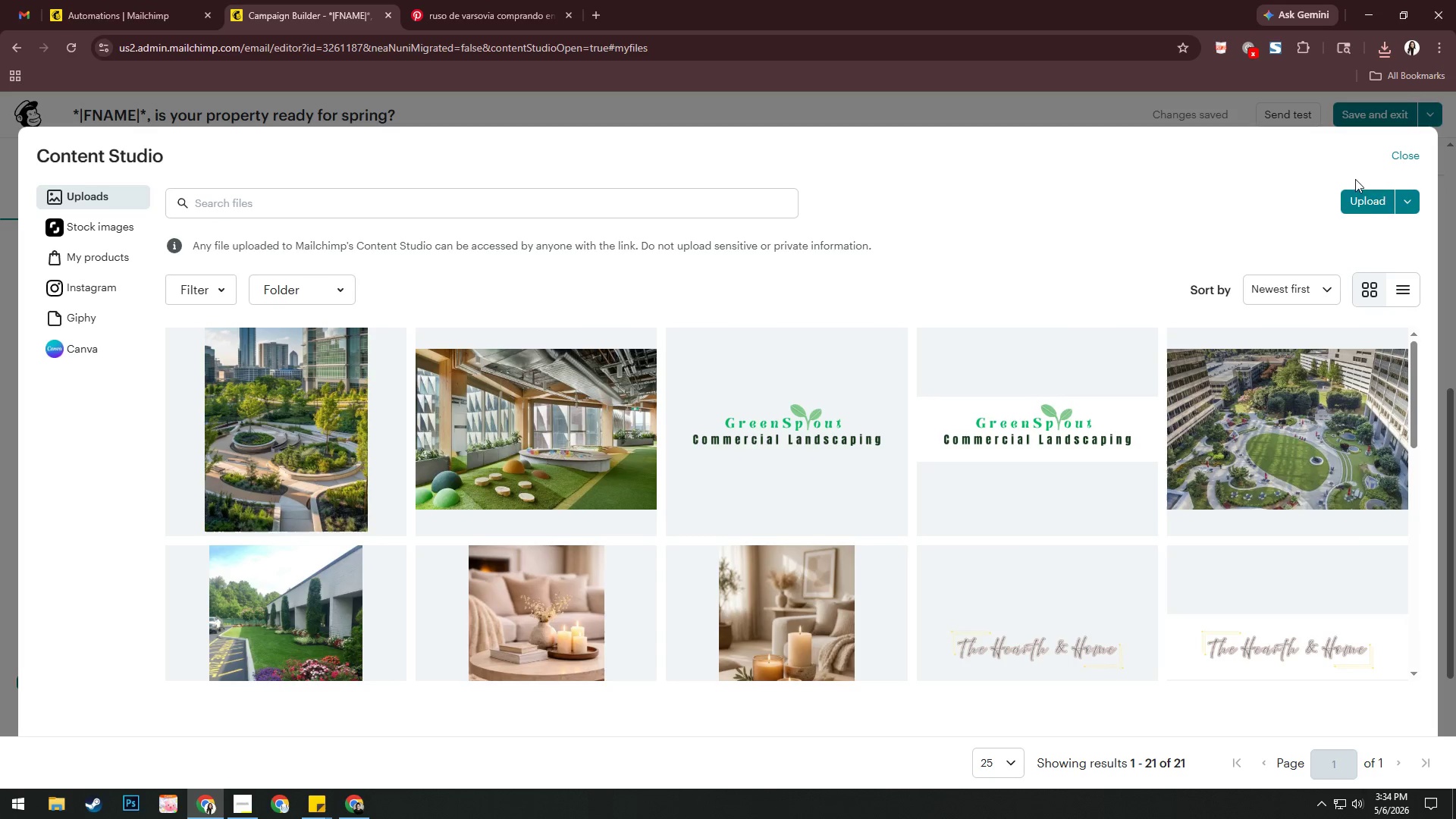 
left_click([1373, 201])
 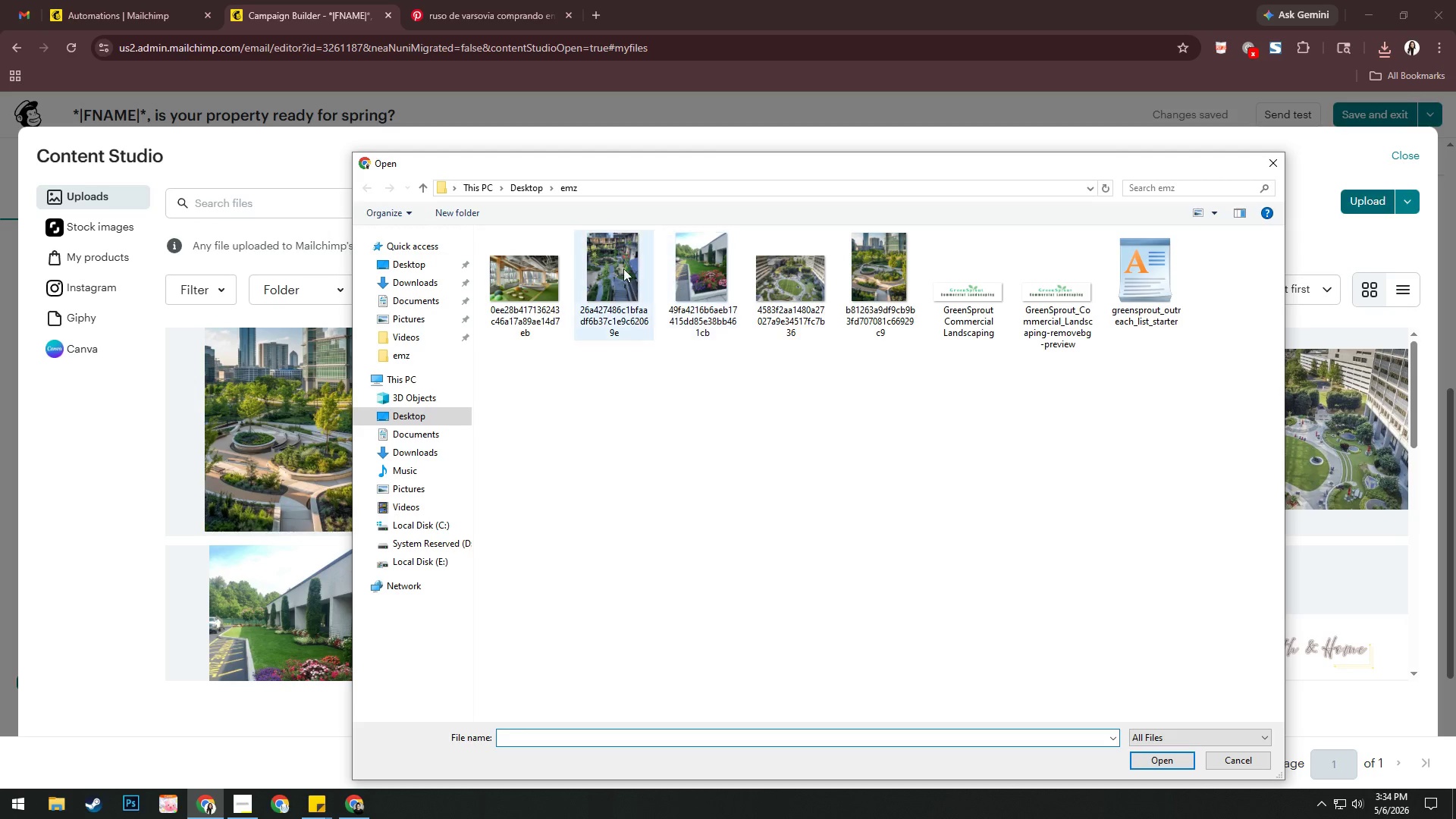 
left_click([638, 282])
 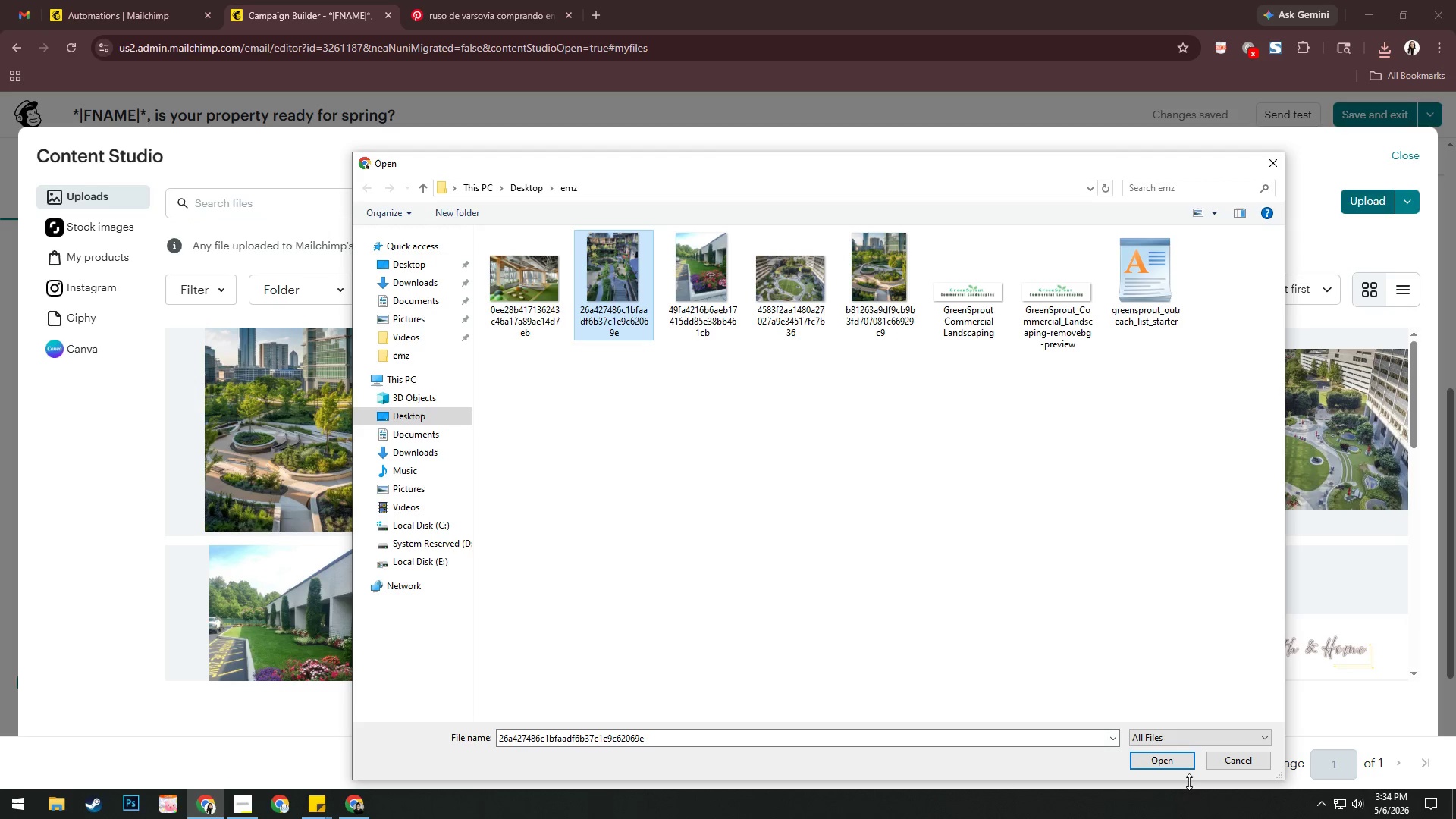 
left_click([1177, 760])
 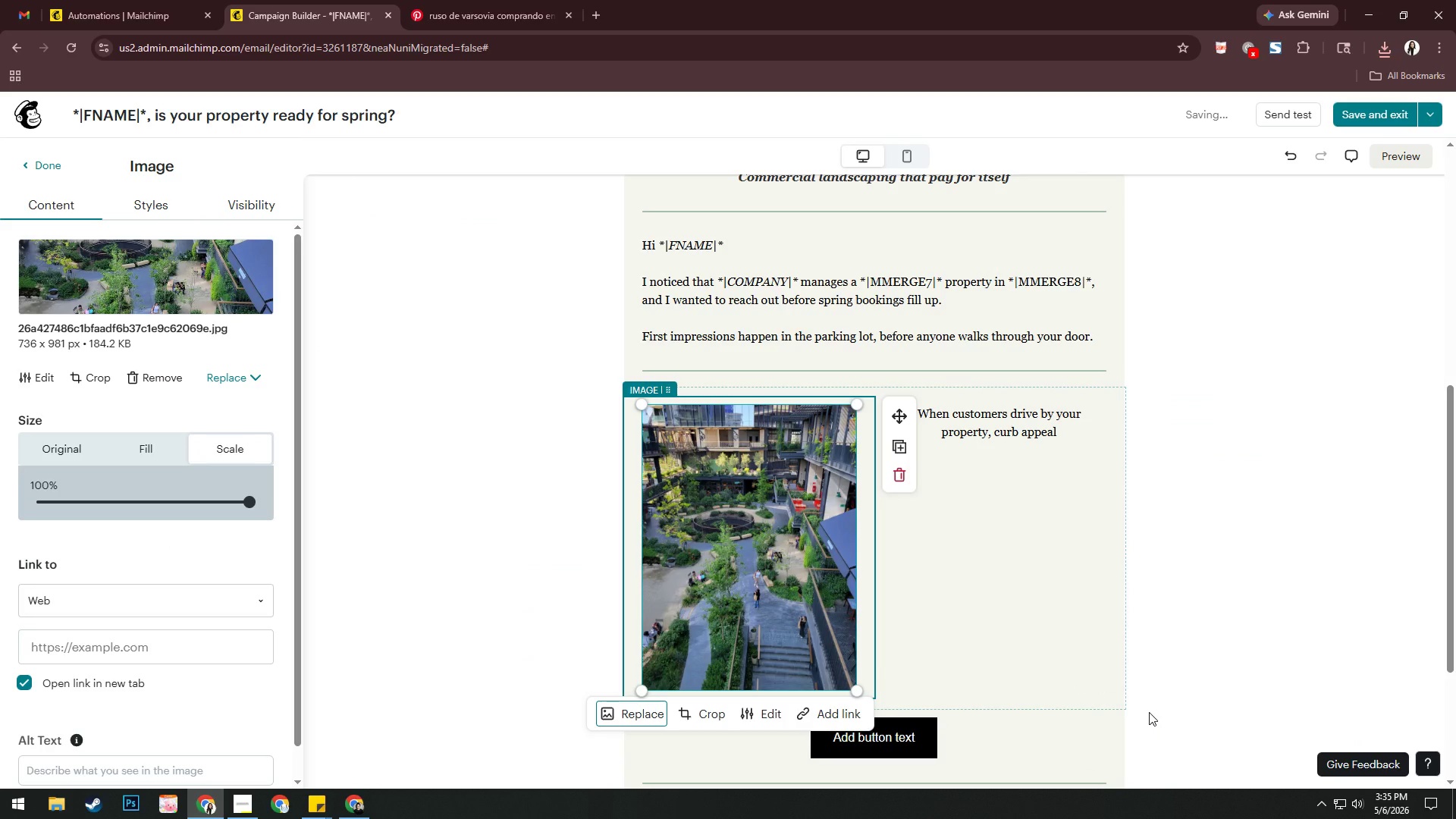 
wait(6.41)
 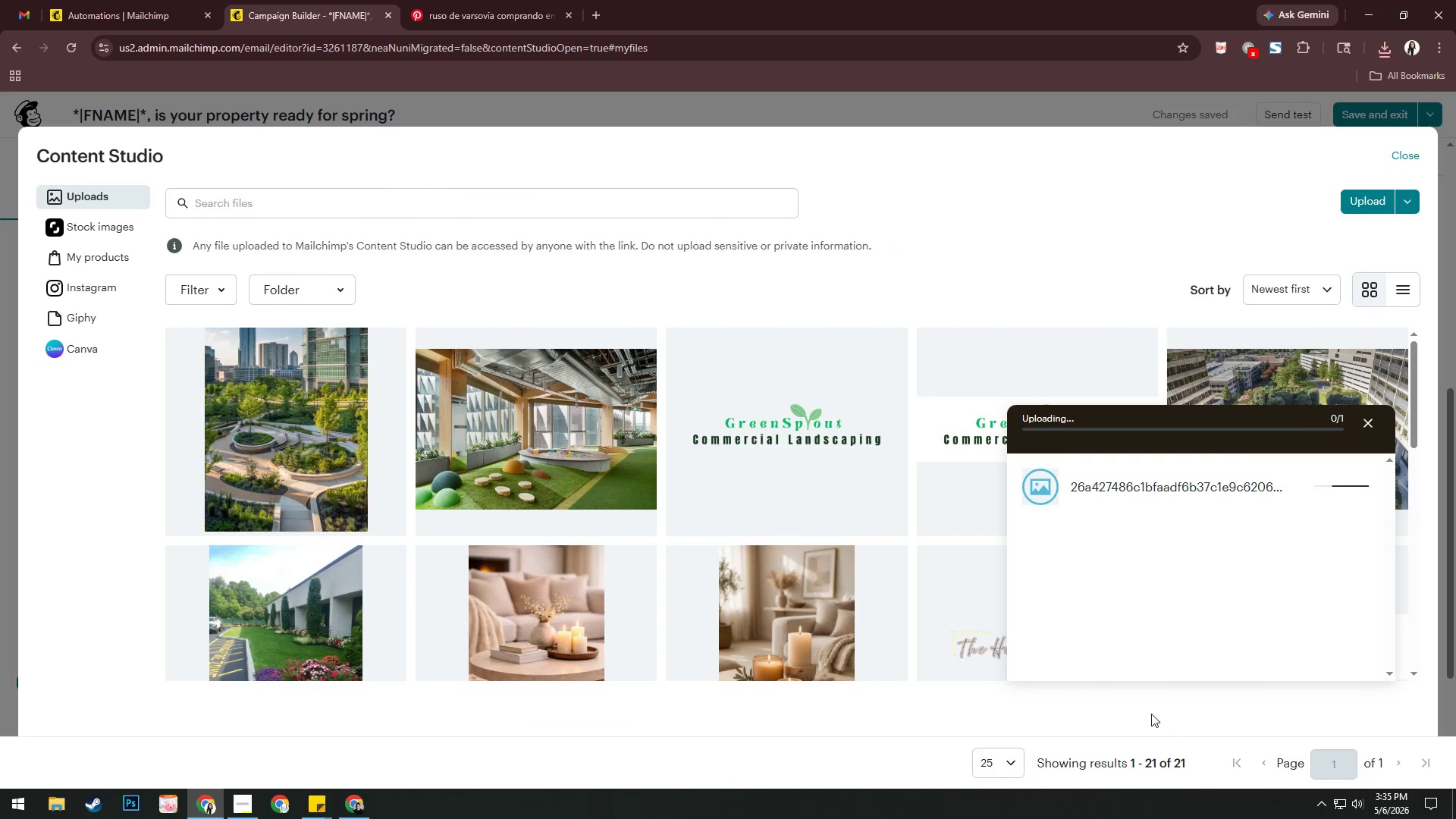 
left_click([1063, 428])
 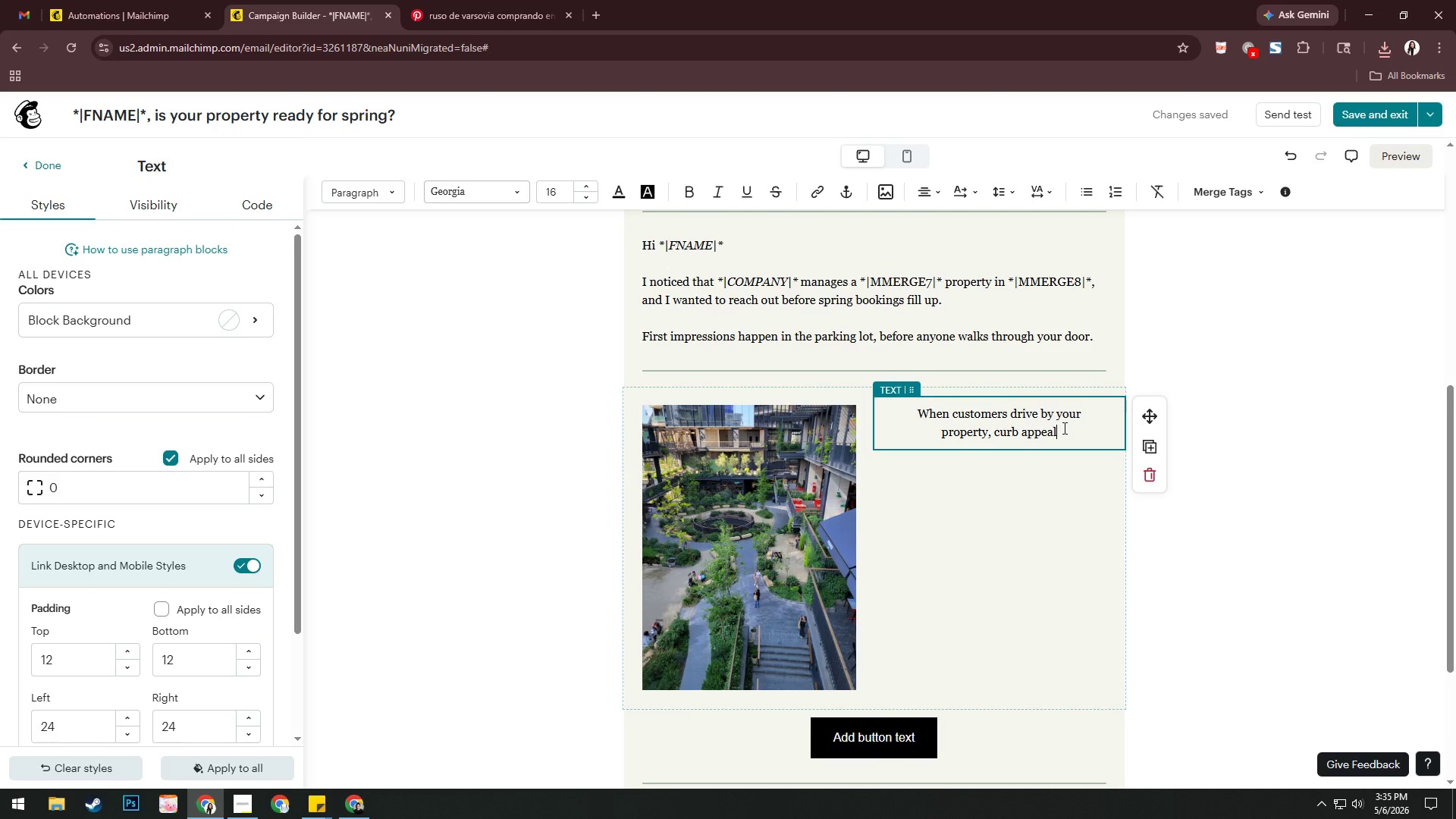 
wait(7.45)
 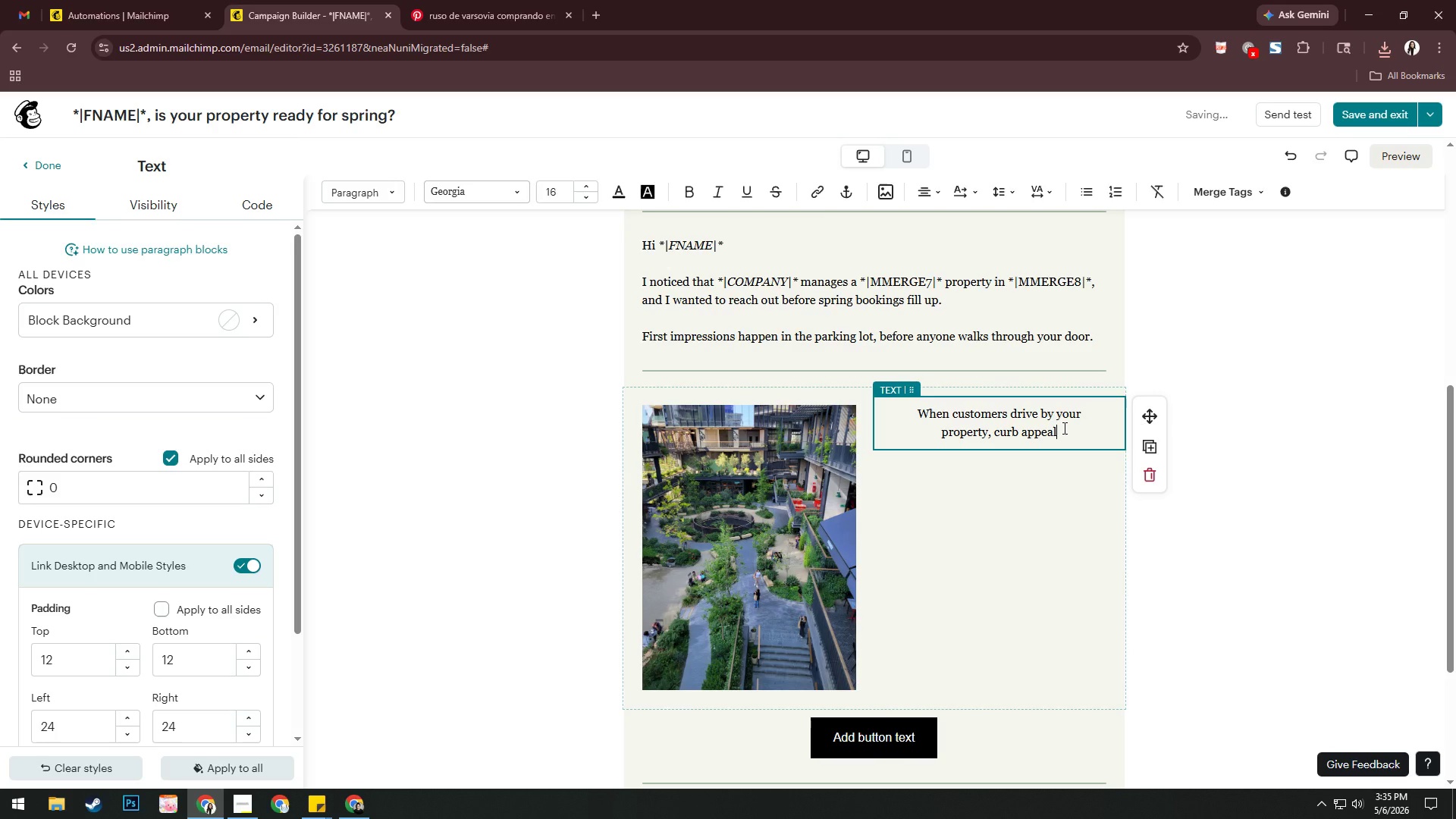 
type( is the seo)
key(Backspace)
key(Backspace)
 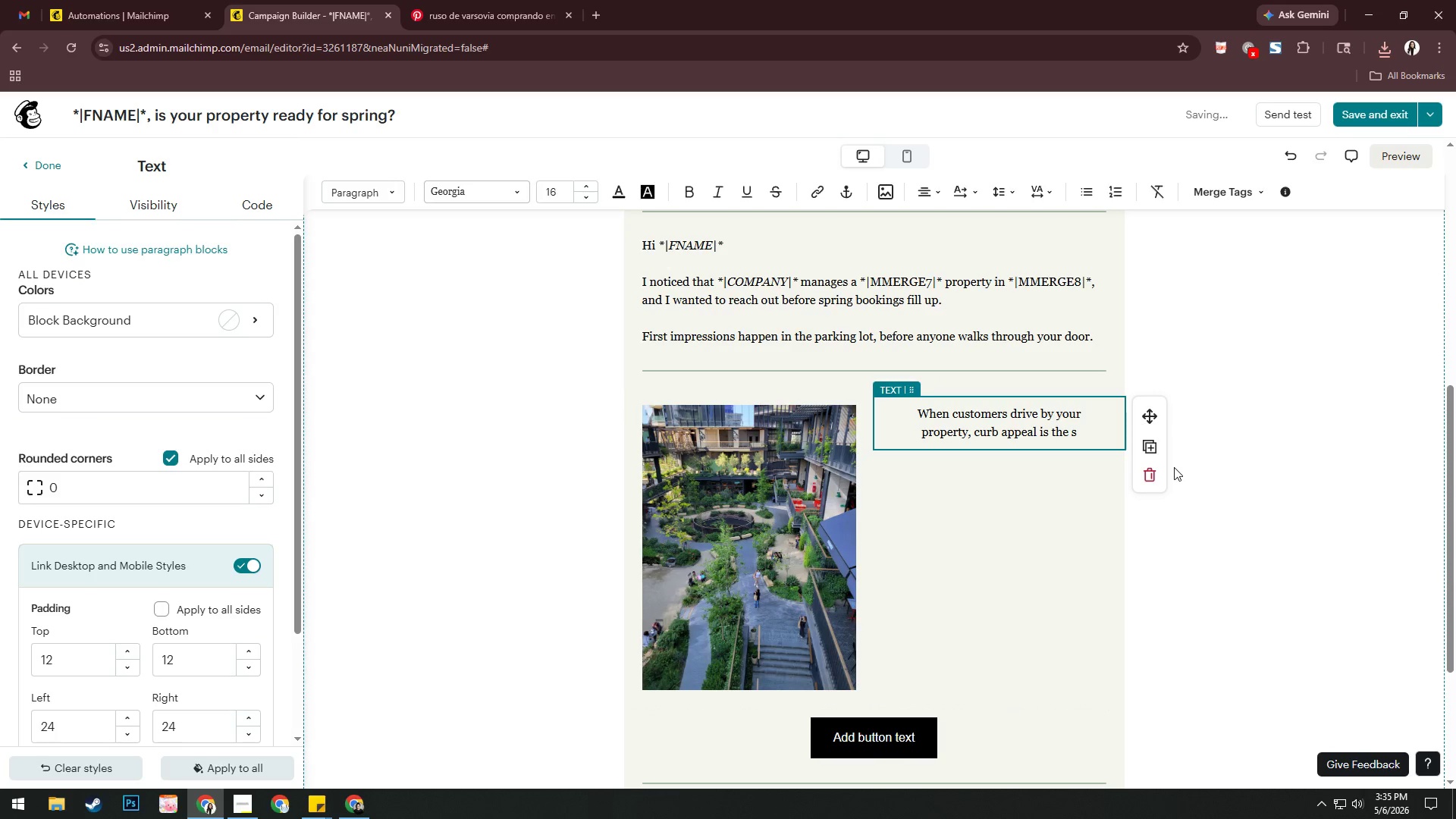 
type(ileny )
key(Backspace)
key(Backspace)
type(y )
key(Backspace)
key(Backspace)
type(t sales persom)
key(Backspace)
key(Backspace)
key(Backspace)
key(Backspace)
key(Backspace)
key(Backspace)
key(Backspace)
type(person. A v)
key(Backspace)
type(clean )
 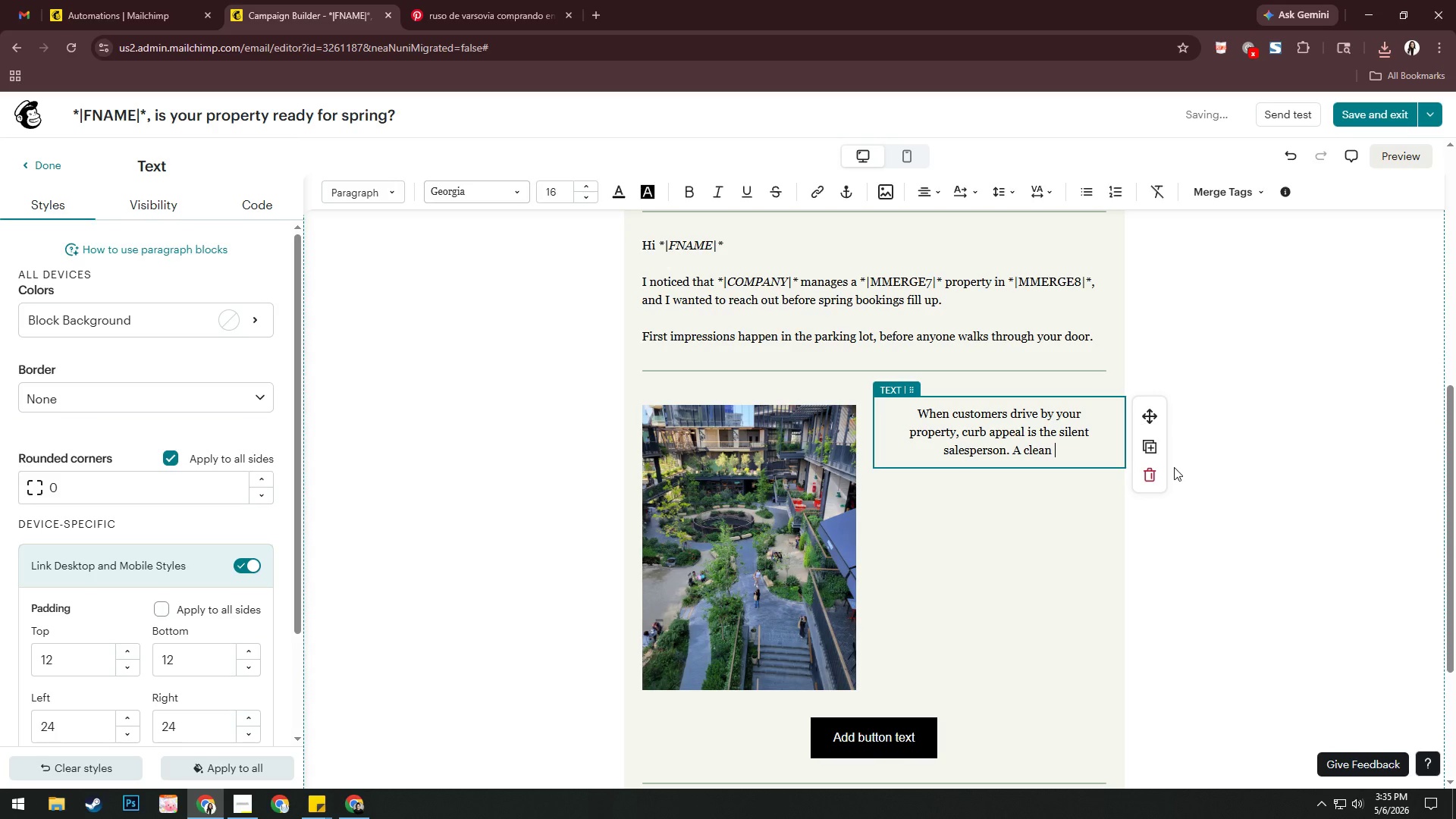 
key(Backspace)
type(, thriving las)
key(Backspace)
type(ns)
 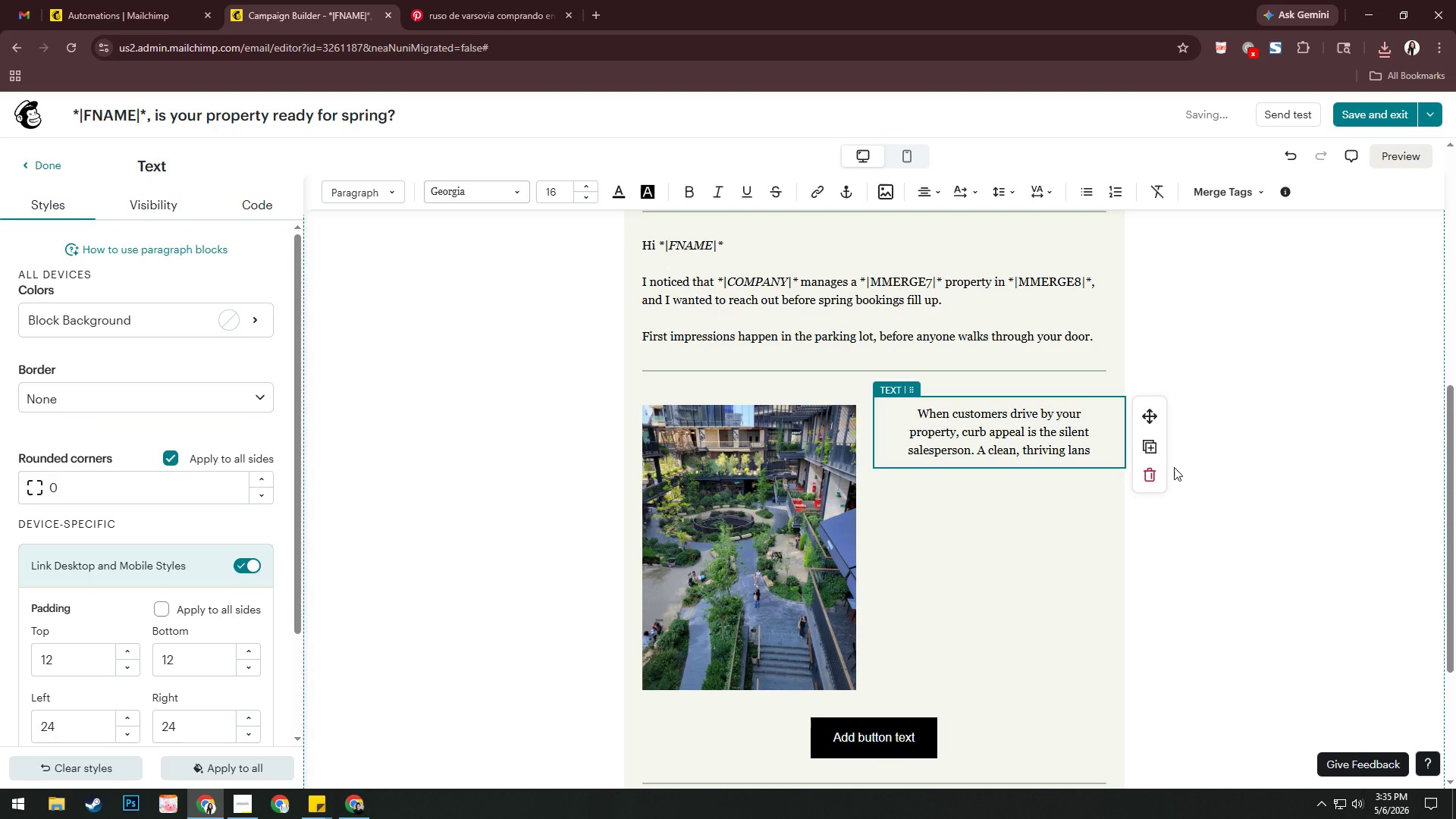 
key(Backspace)
type(dscape )
 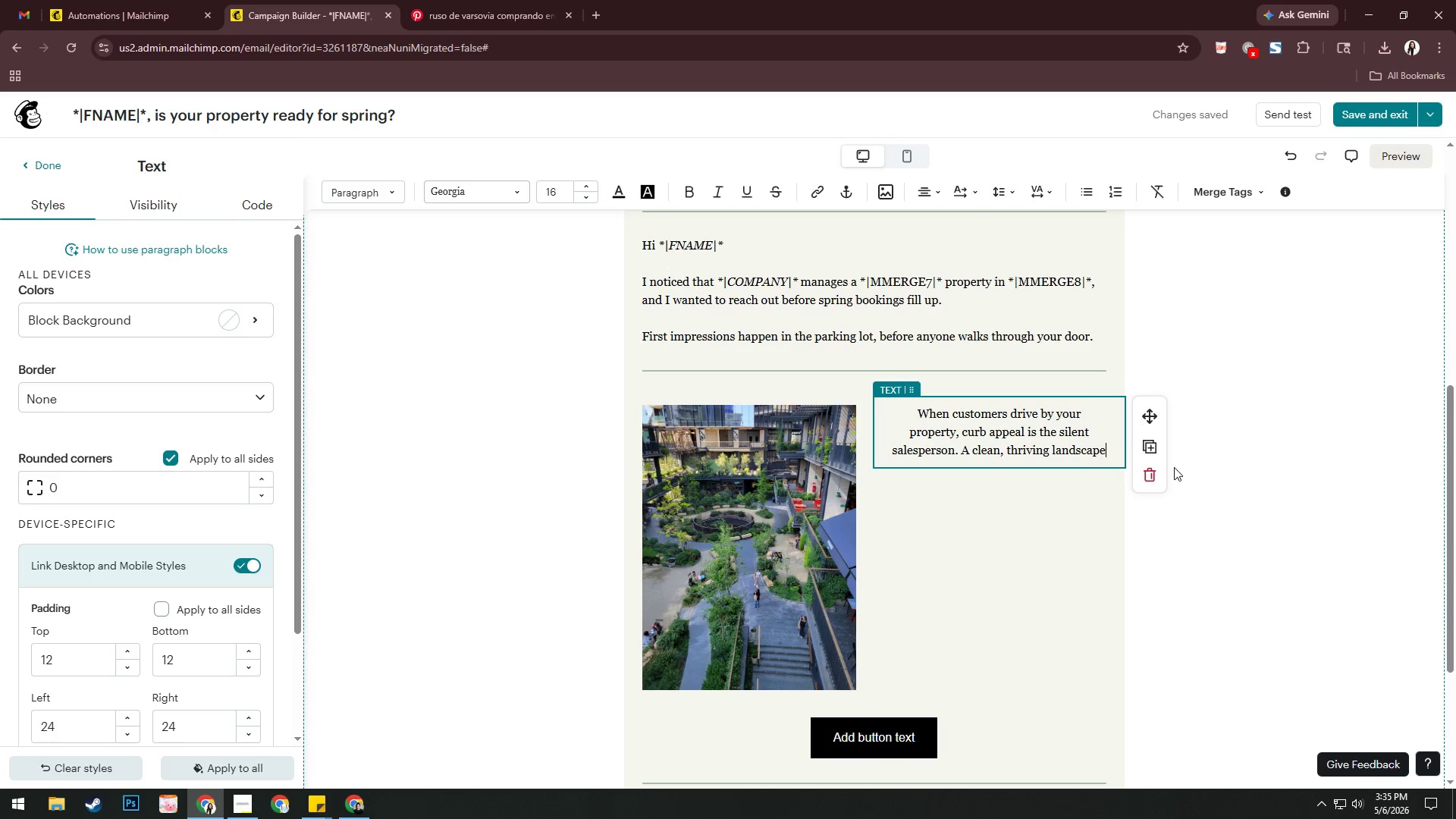 
wait(5.84)
 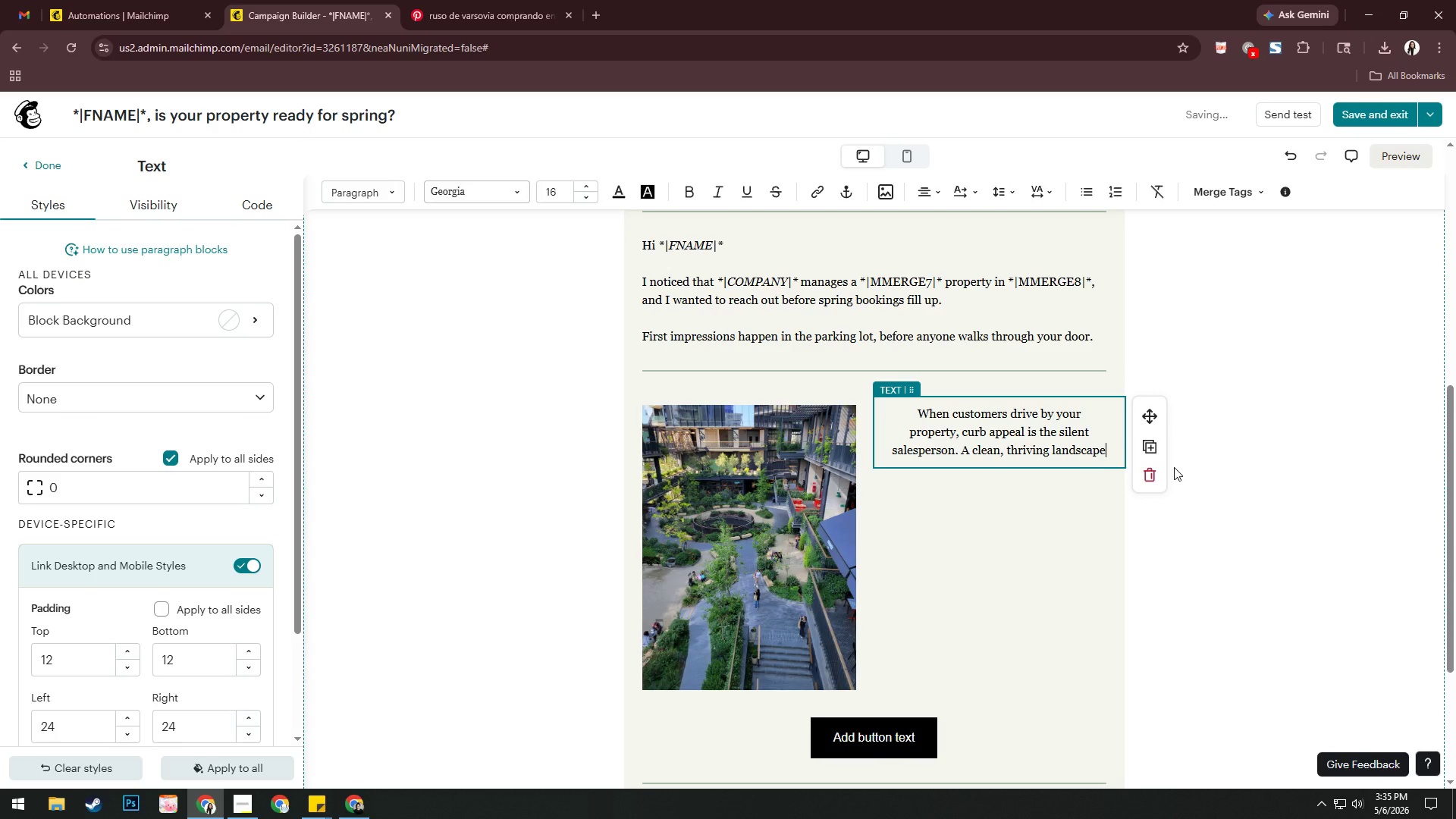 
type(directly ic)
key(Backspace)
type(ncrease customer foof)
key(Backspace)
type(t traffic )
key(Backspace)
type(, )
 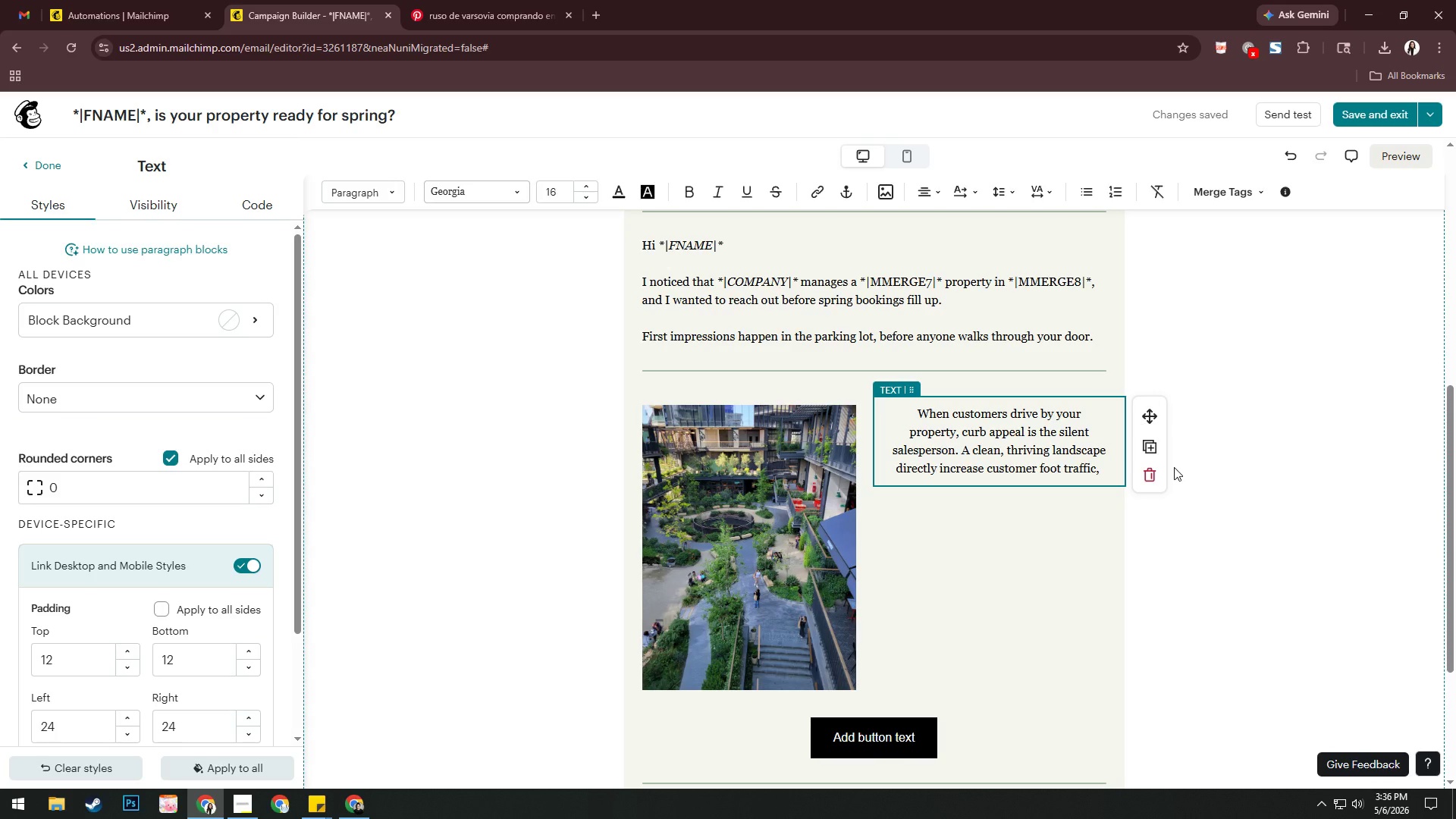 
wait(10.0)
 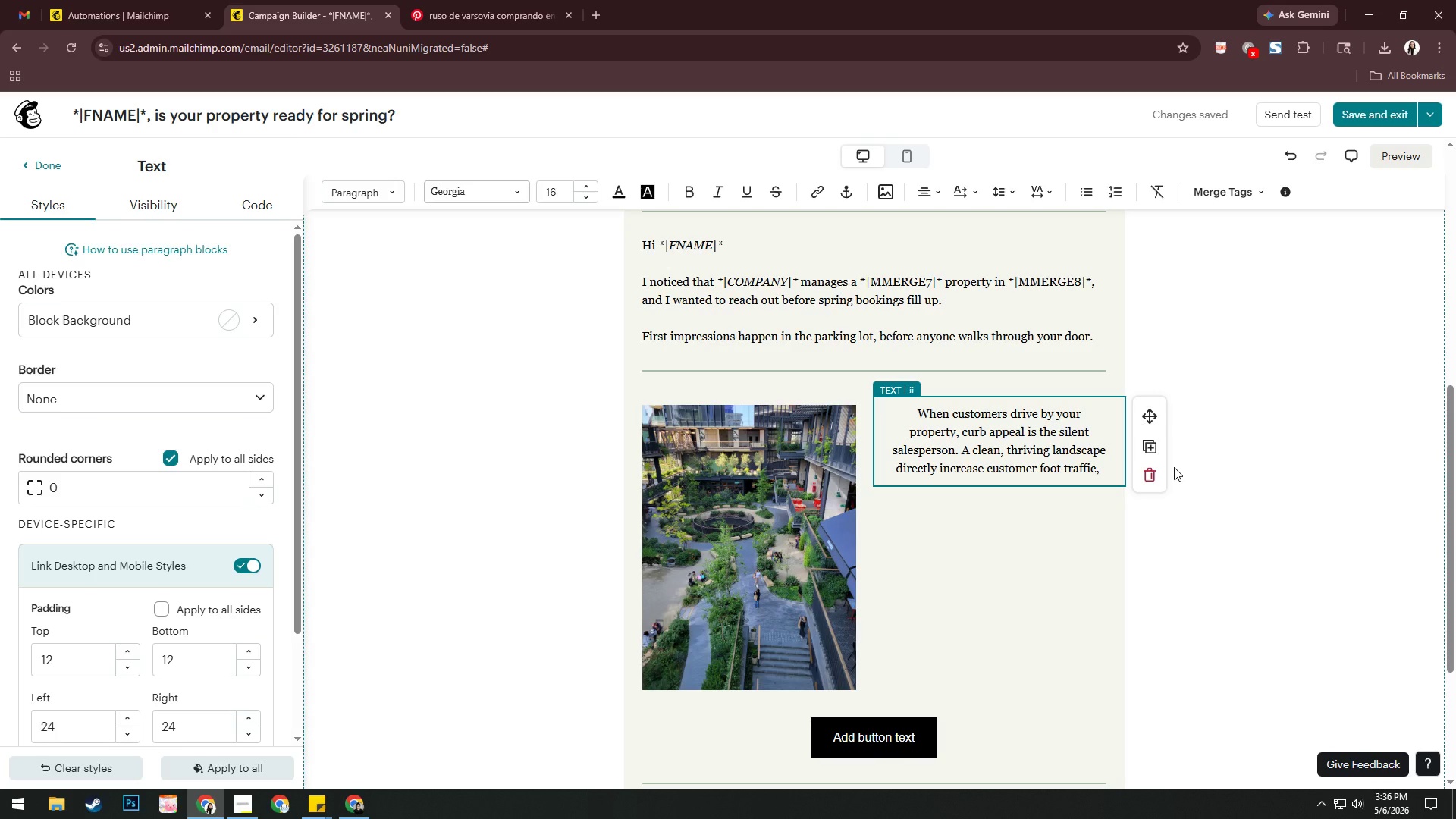 
type(we've )
 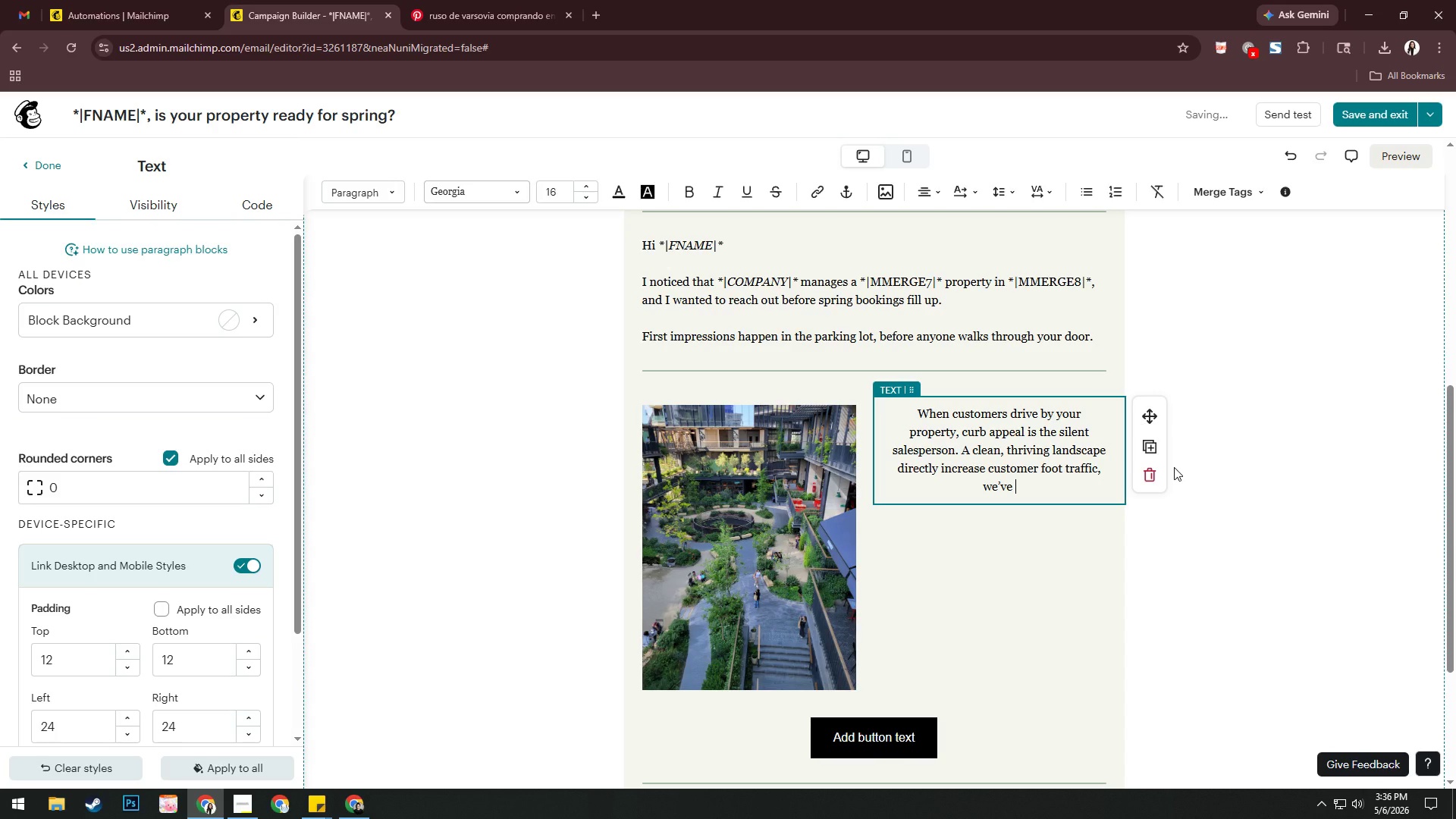 
type(seen referesh)
key(Backspace)
key(Backspace)
key(Backspace)
key(Backspace)
key(Backspace)
type(resh)
 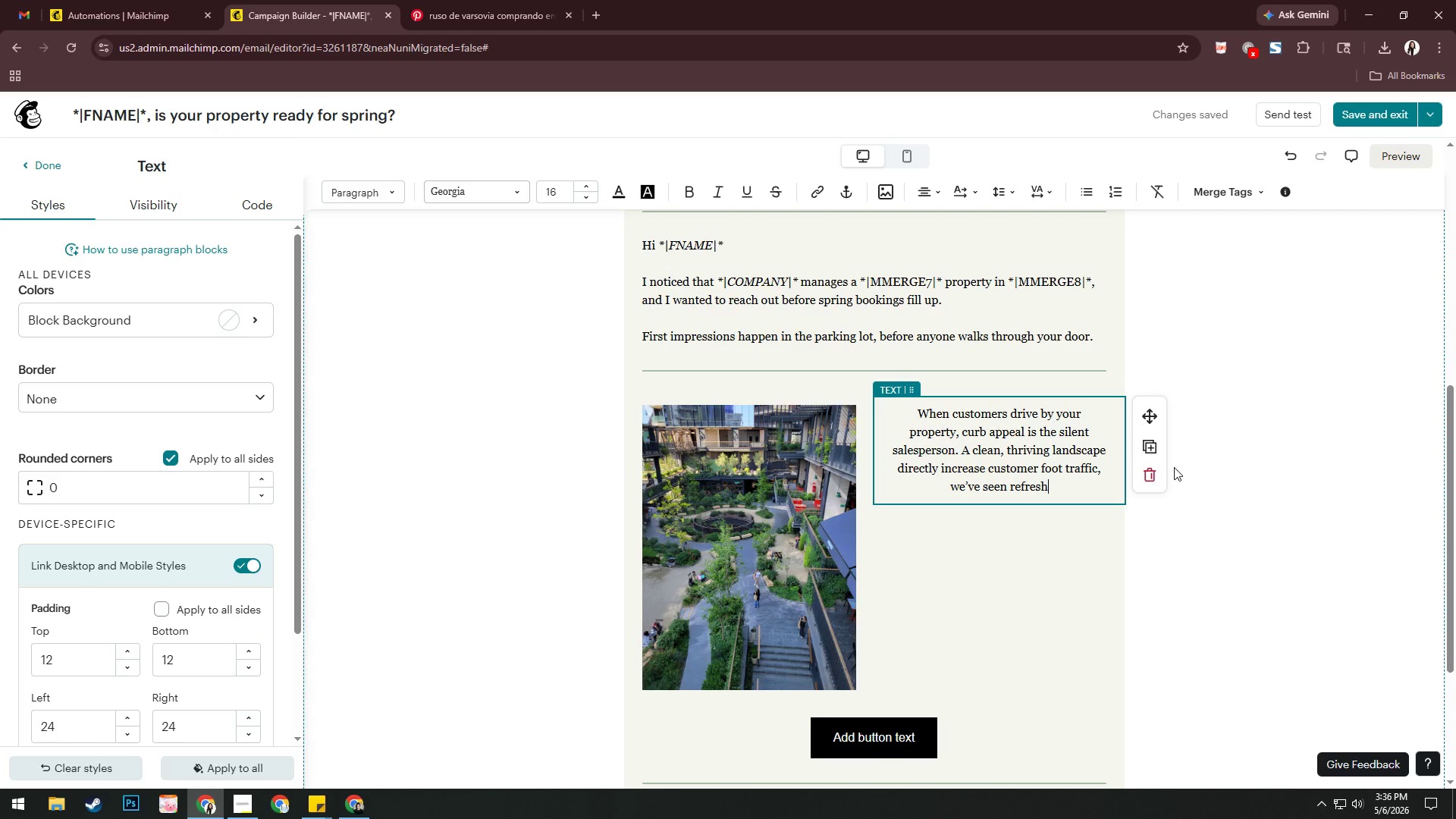 
wait(10.36)
 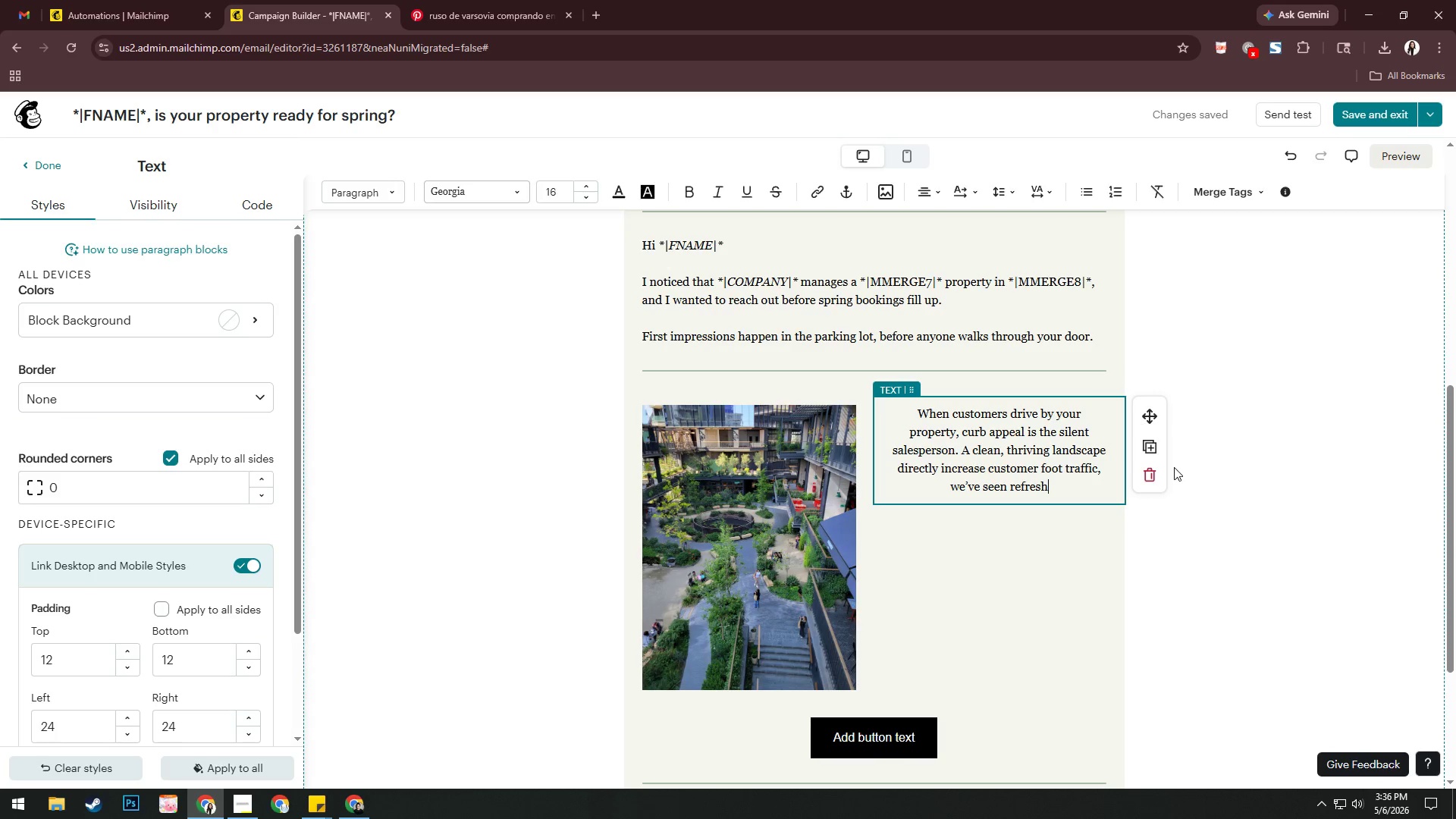 
key(Backspace)
 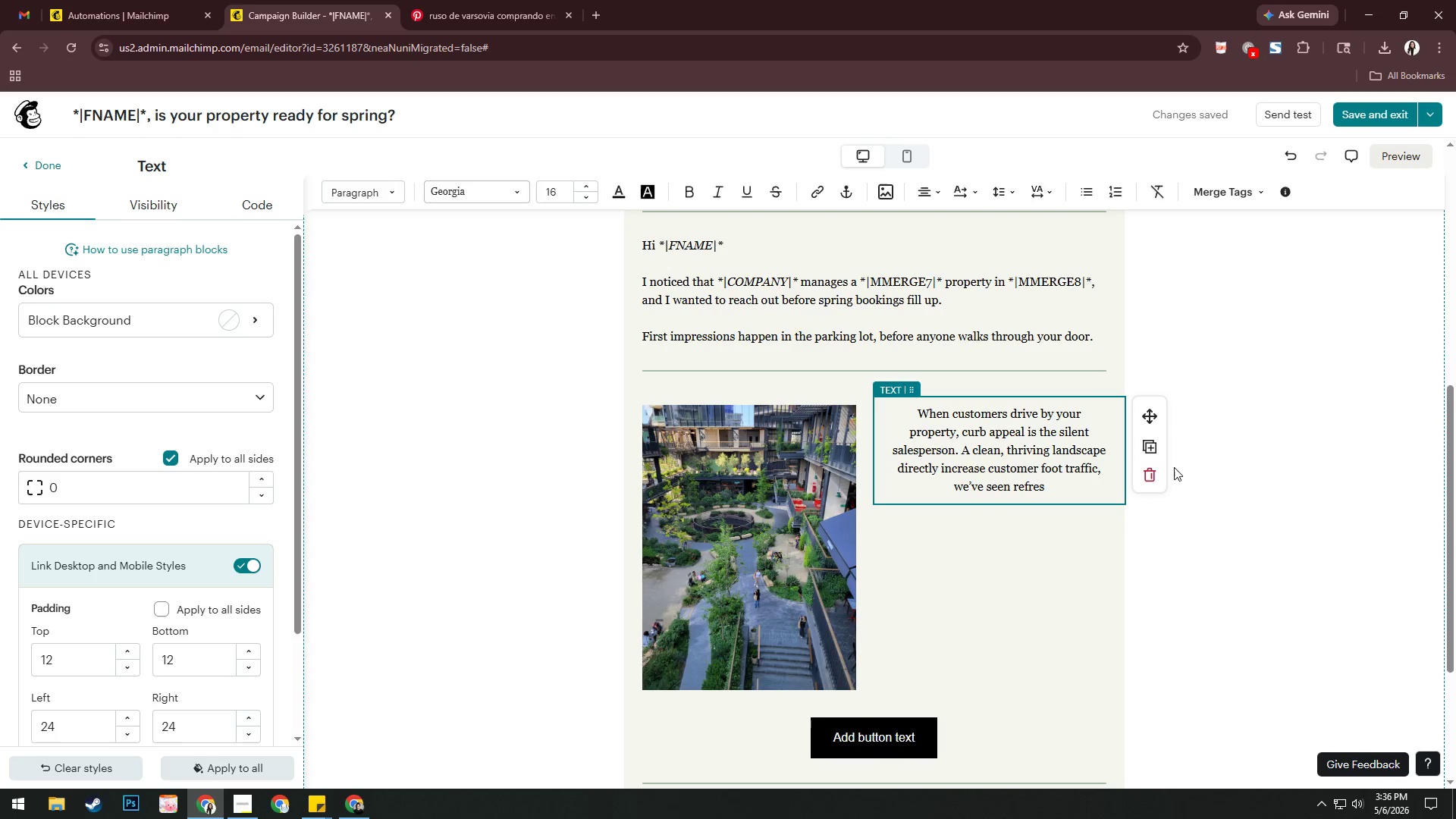 
key(Backspace)
 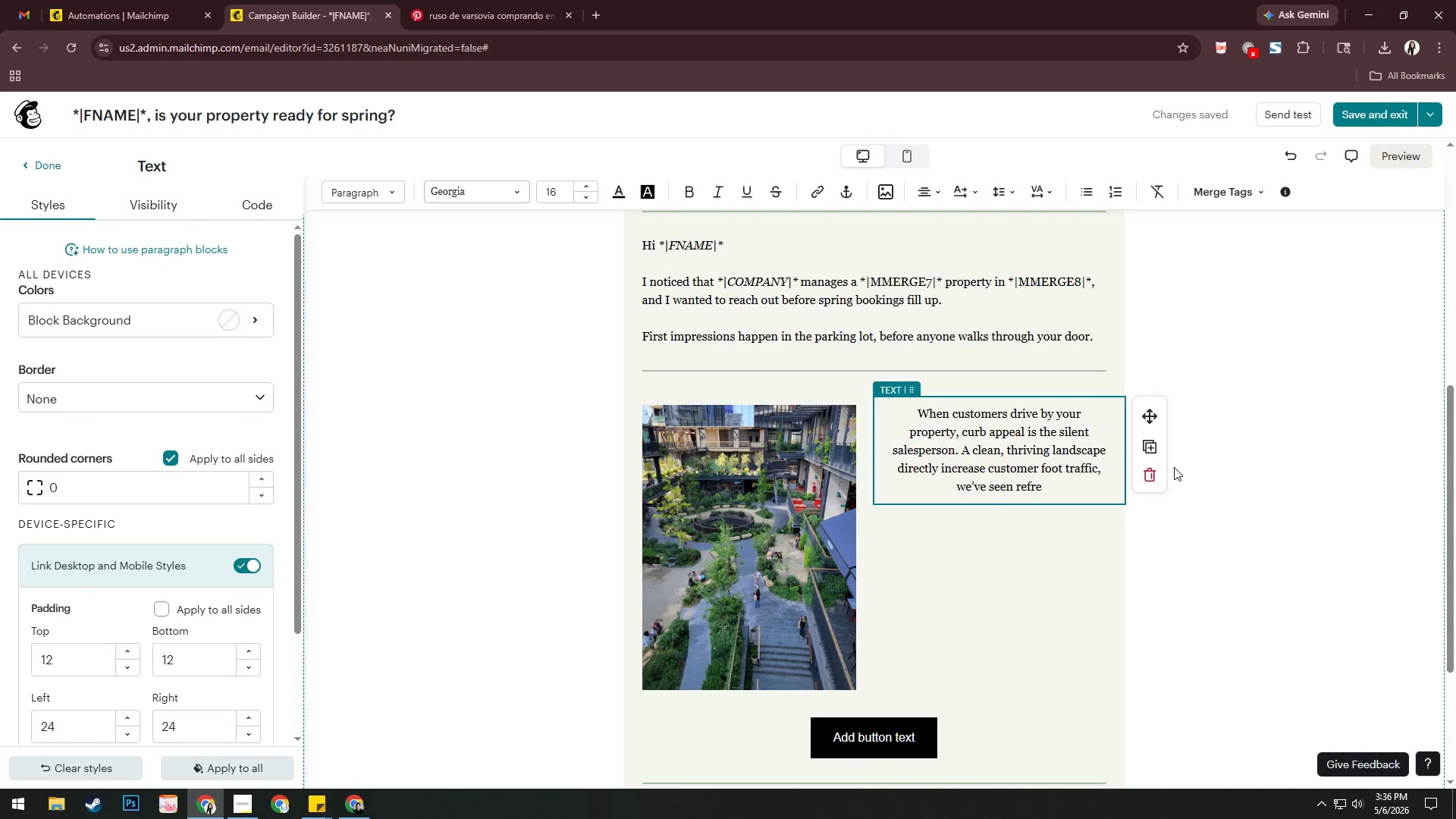 
key(Backspace)
 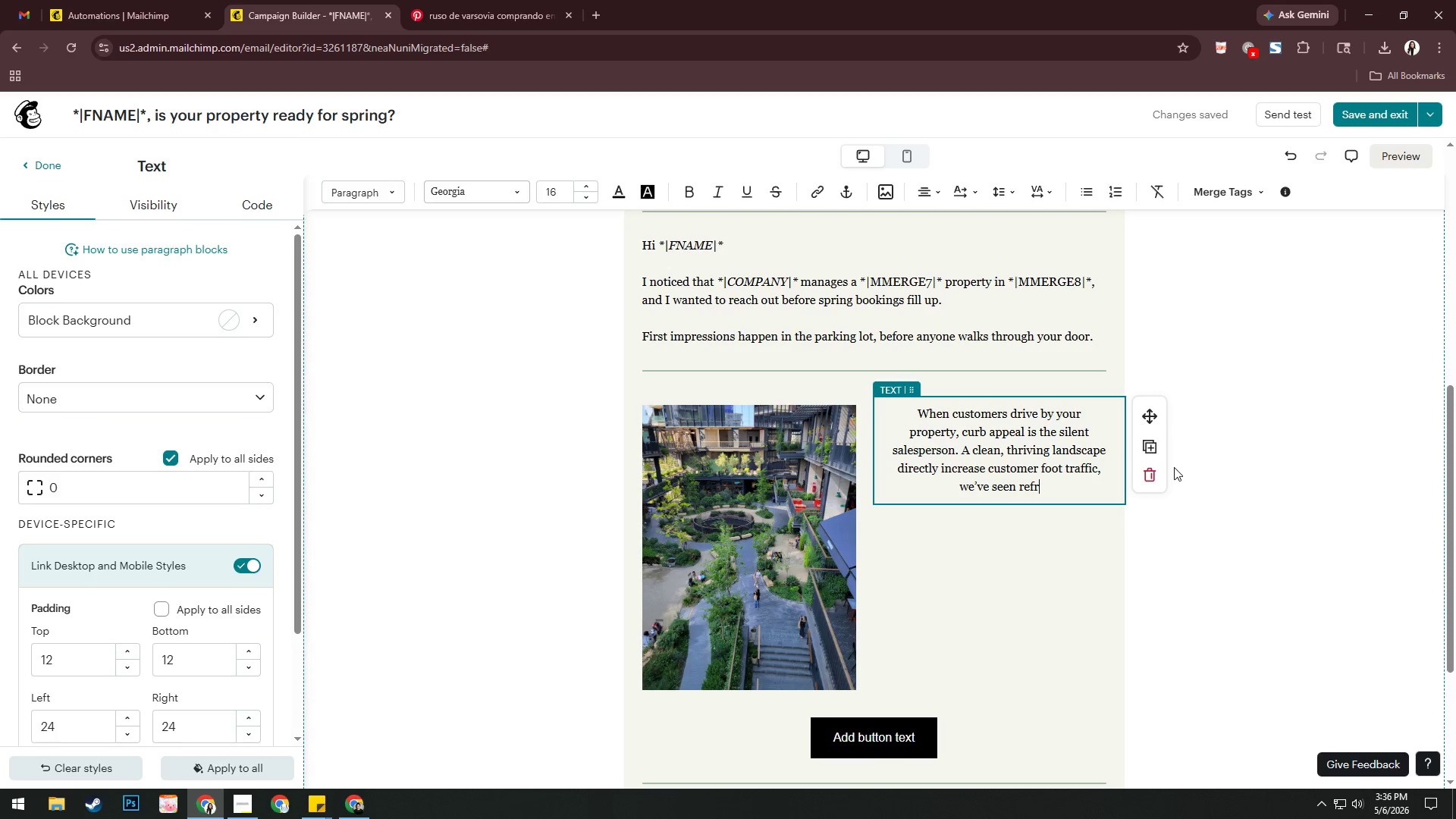 
key(Backspace)
 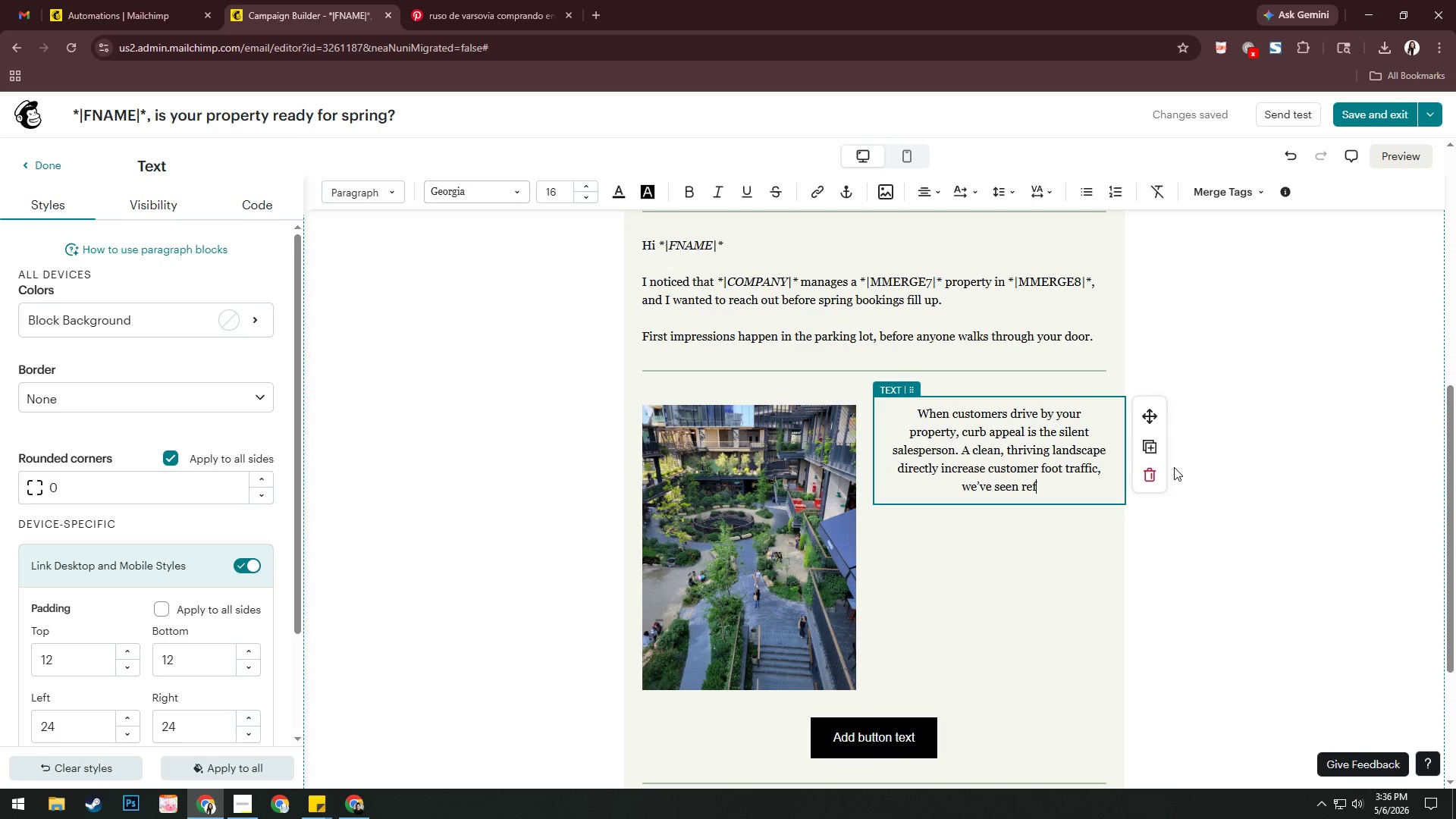 
key(Backspace)
 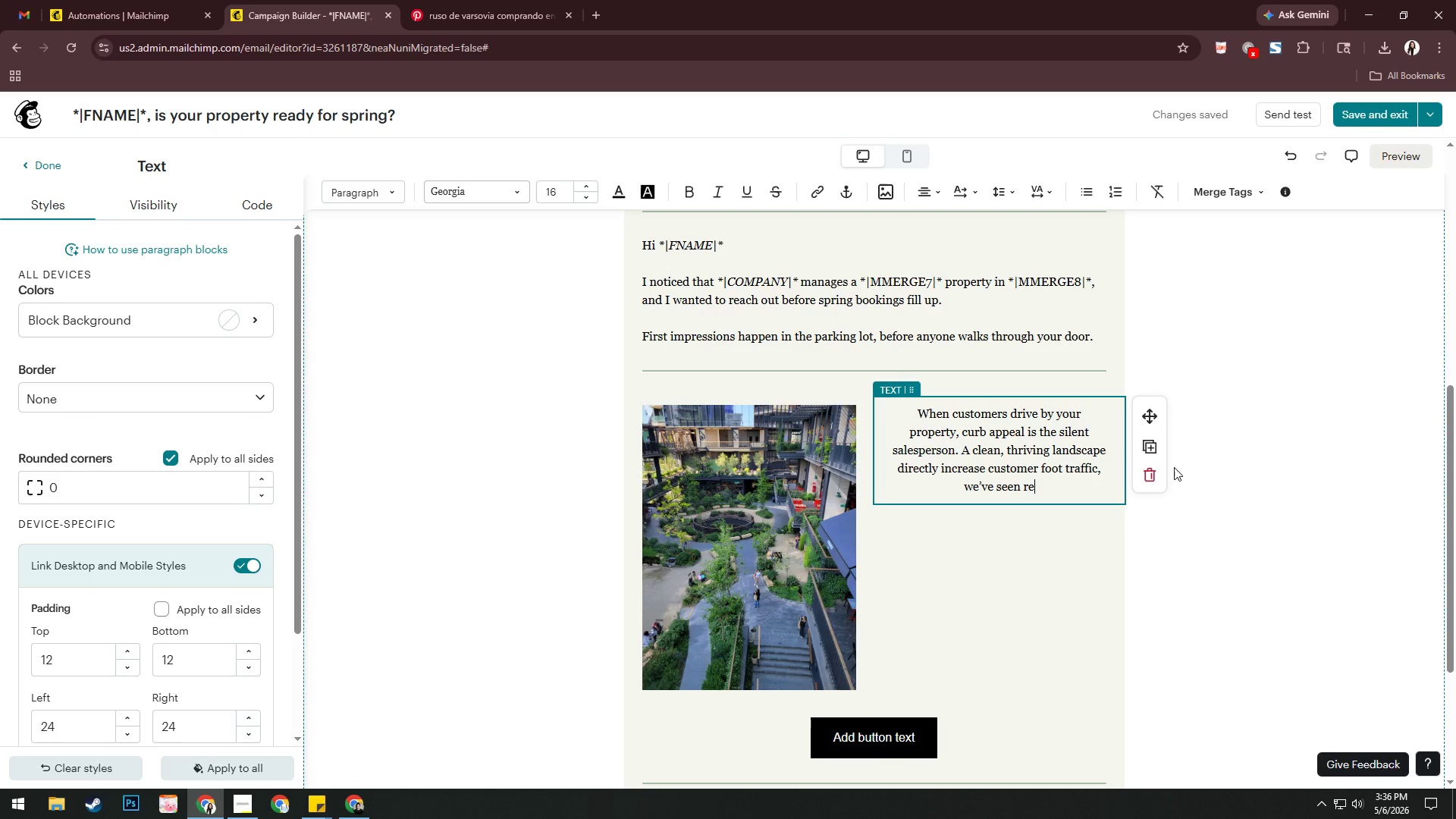 
wait(7.02)
 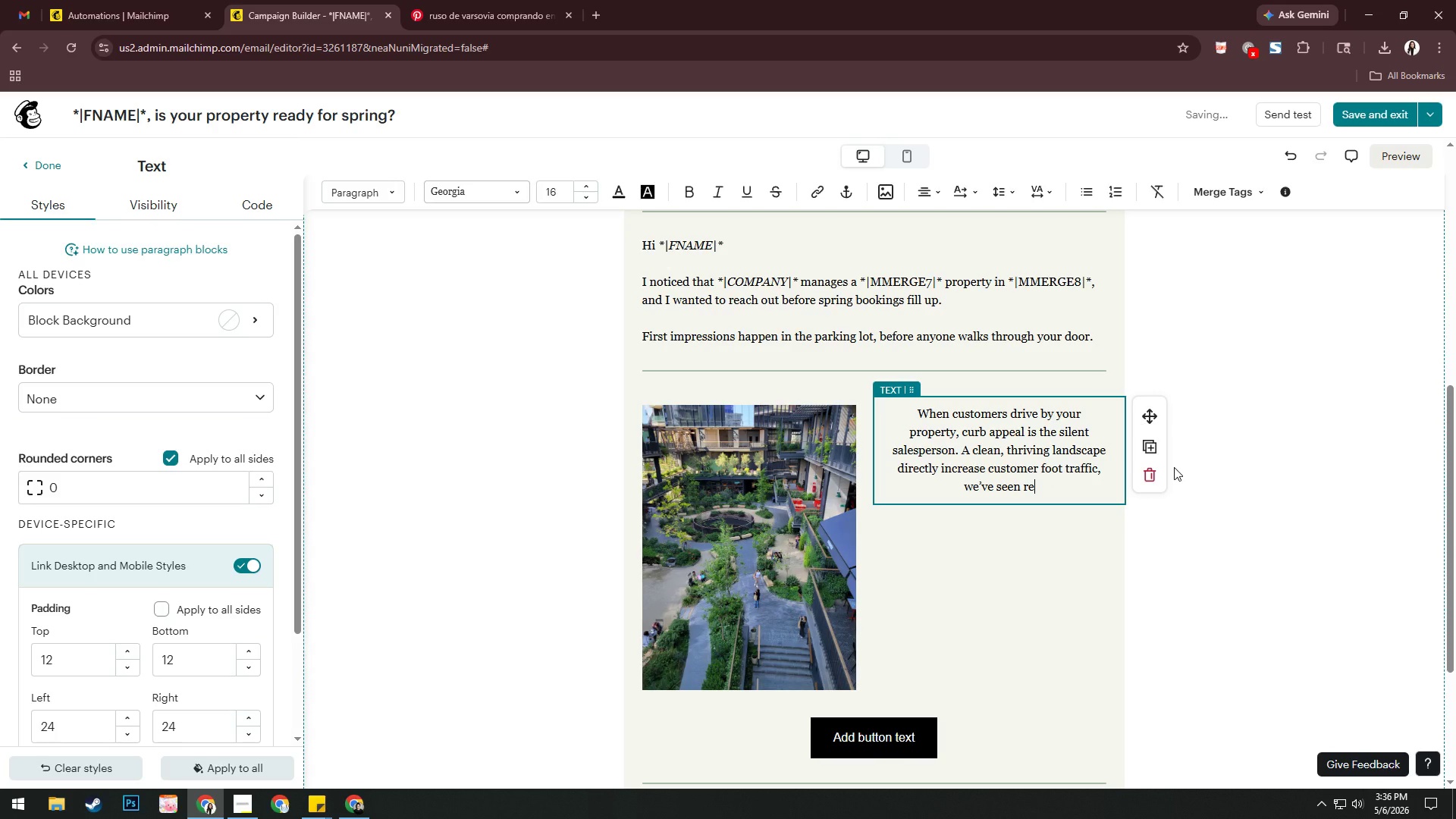 
key(Backspace)
key(Backspace)
type(tenants)
 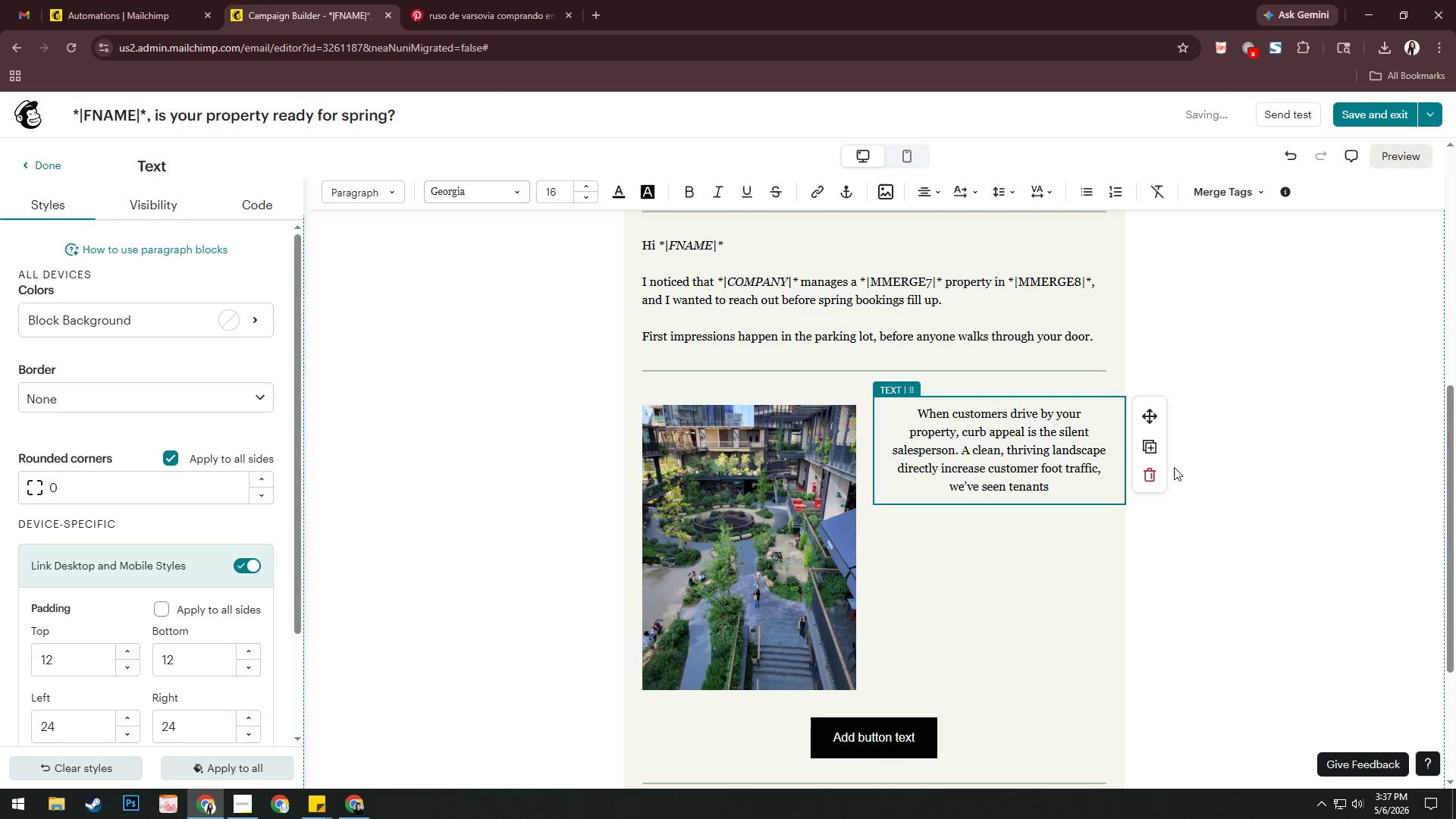 
wait(5.05)
 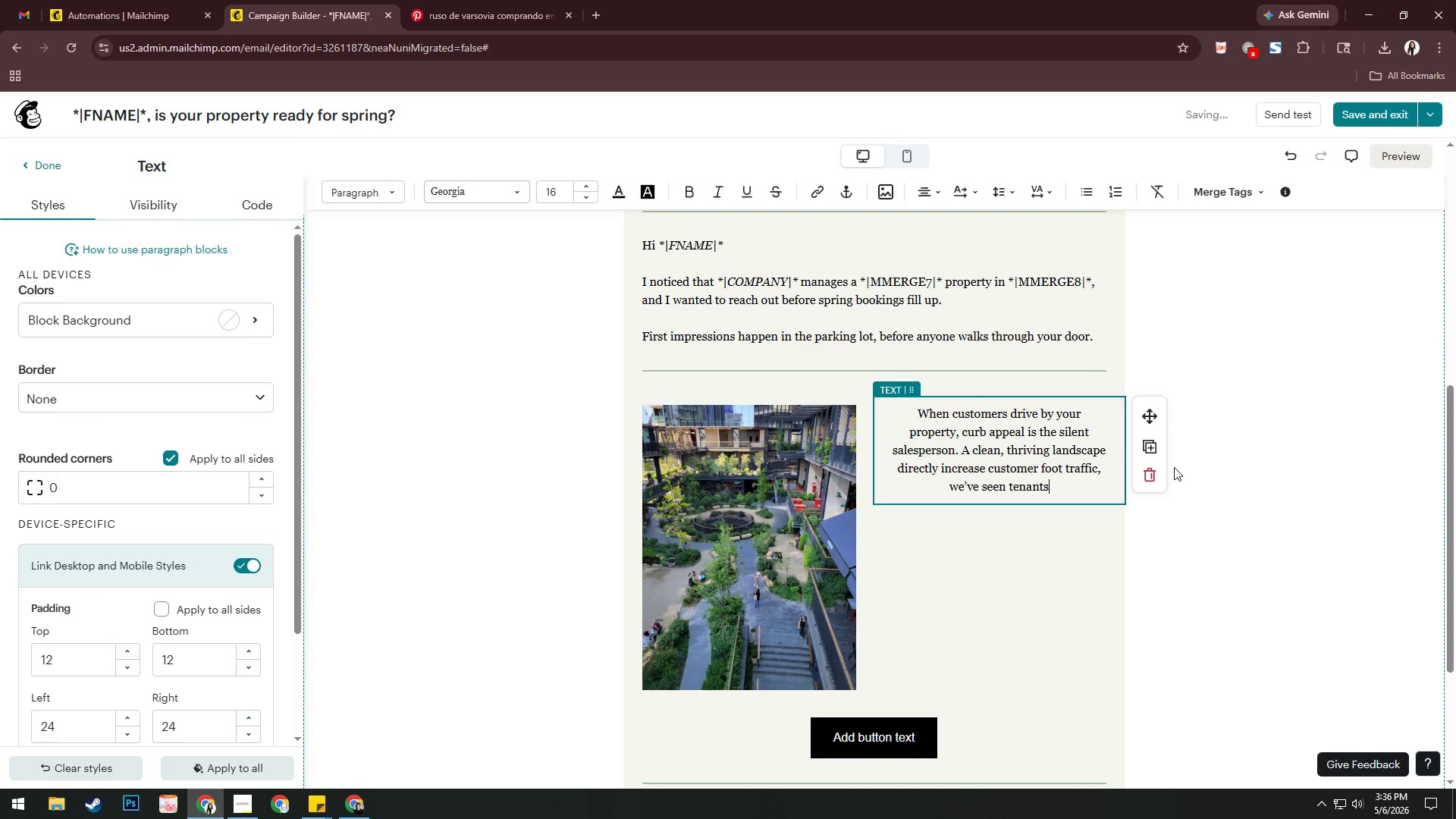 
type( report 20-)
key(Backspace)
type(%-30%)
 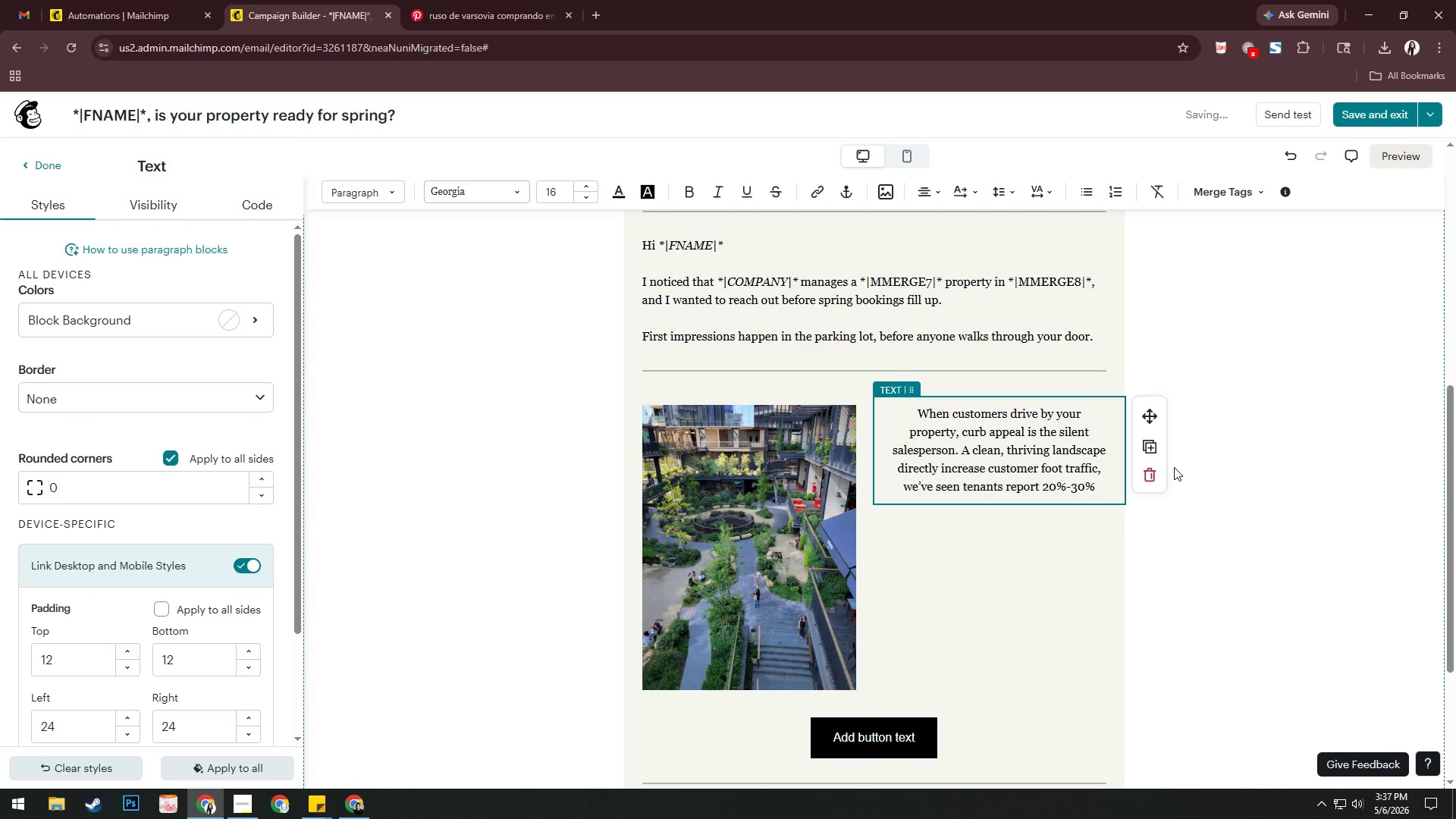 
type( more walk-ins afe)
key(Backspace)
type(ter a sprig)
key(Backspace)
type(ng refresh,)
 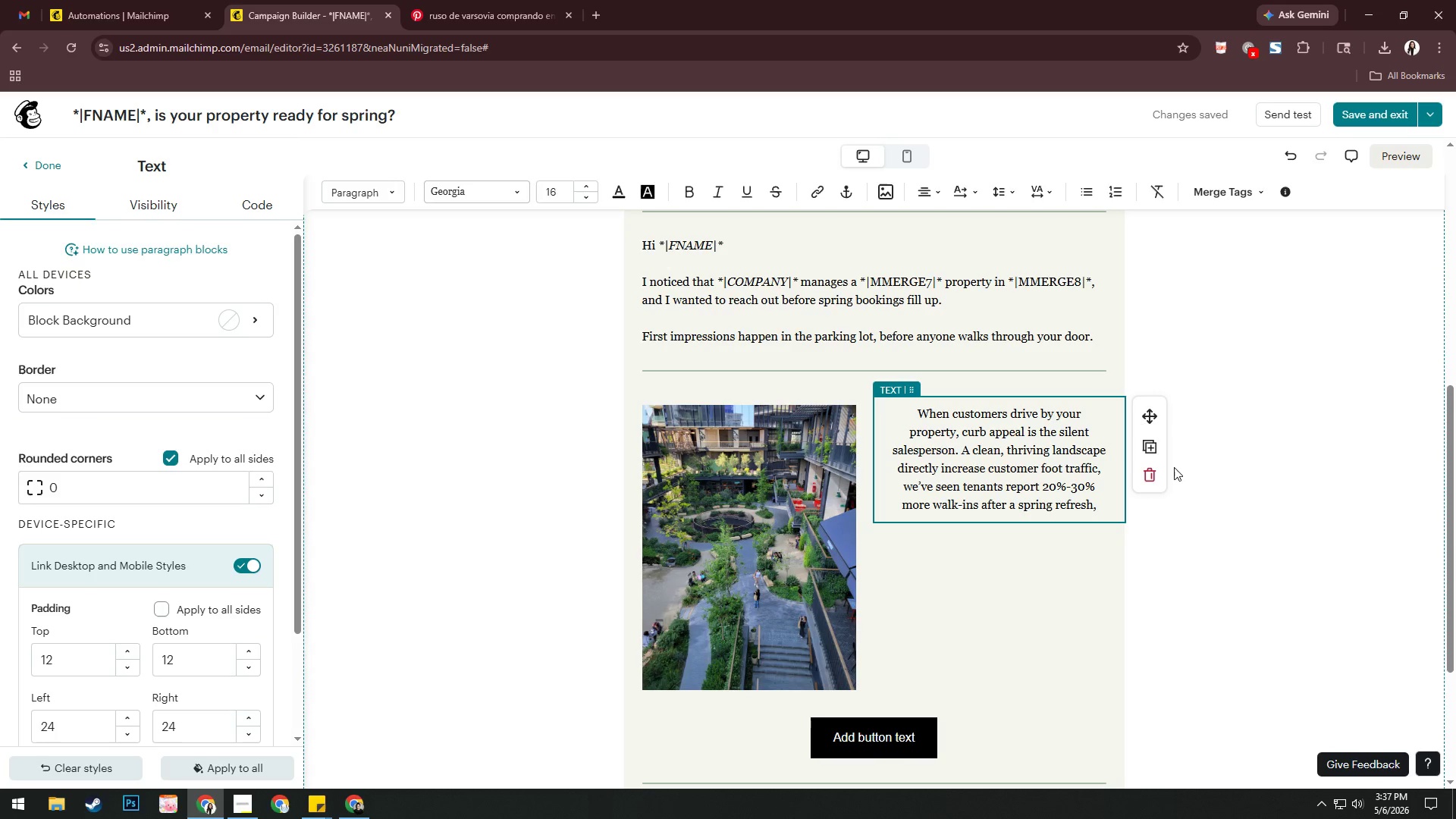 
left_click([1199, 572])
 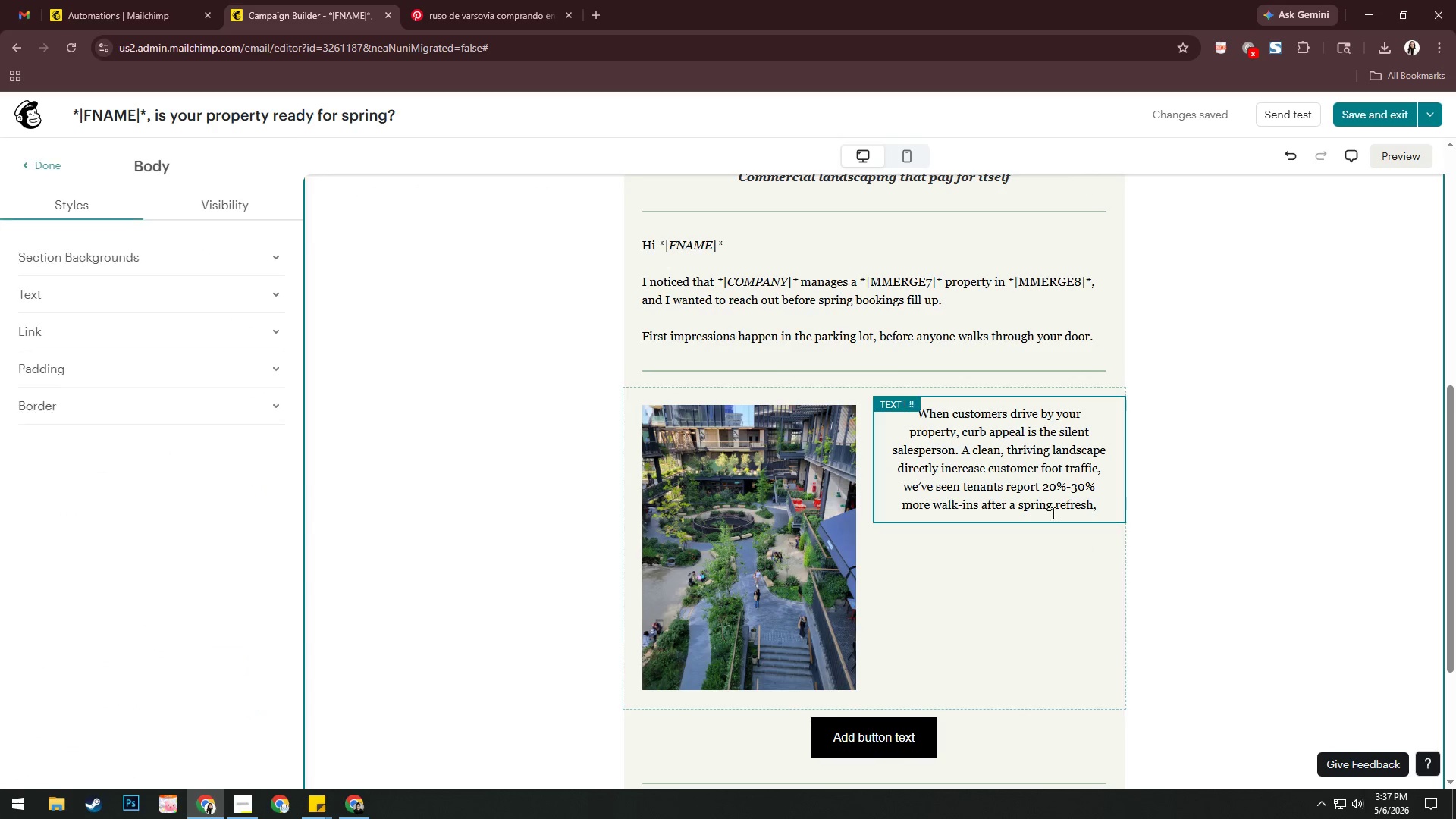 
left_click([1052, 507])
 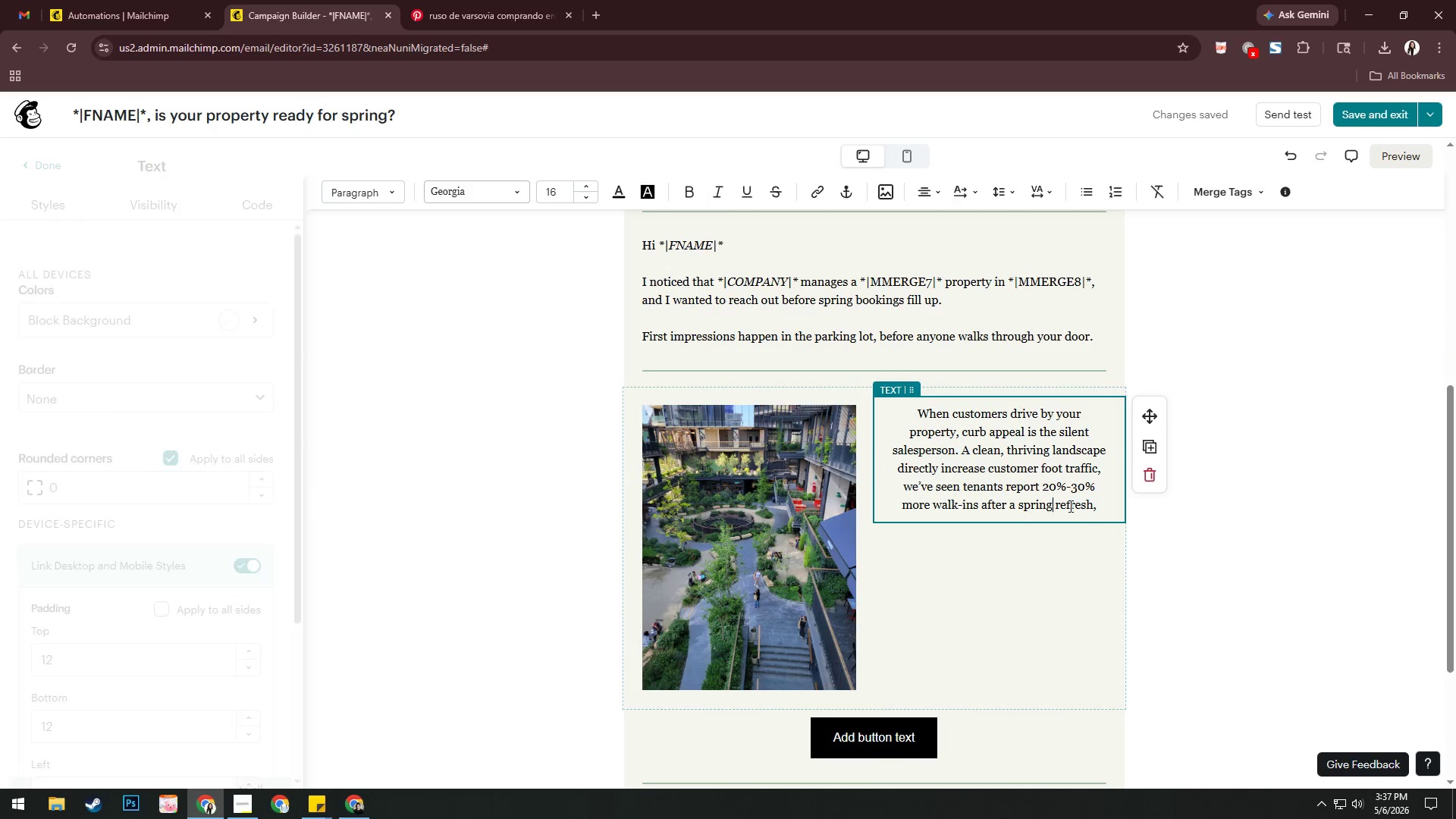 
left_click([1210, 551])
 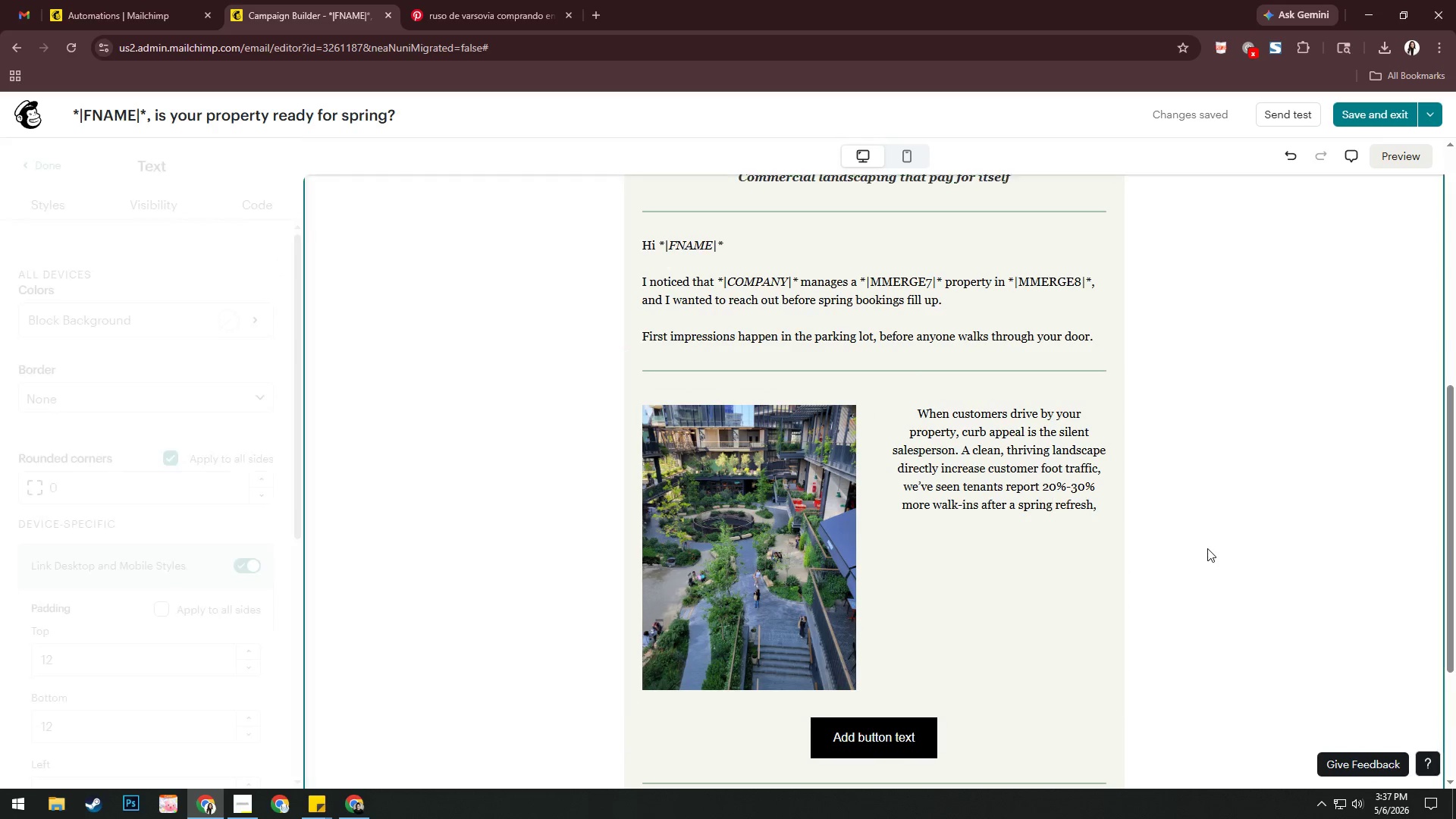 
key(Alt+AltLeft)
 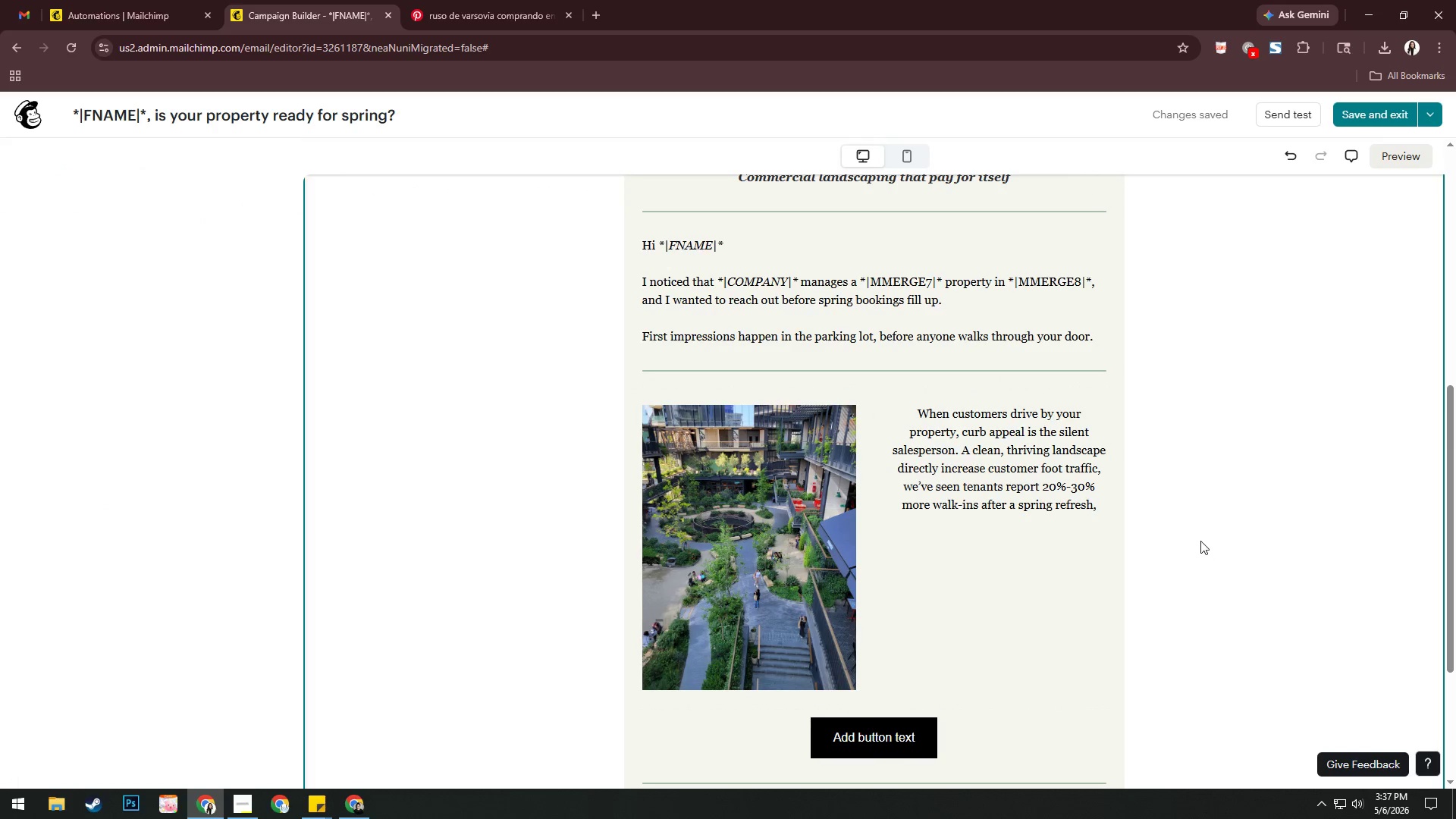 
key(Alt+Tab)